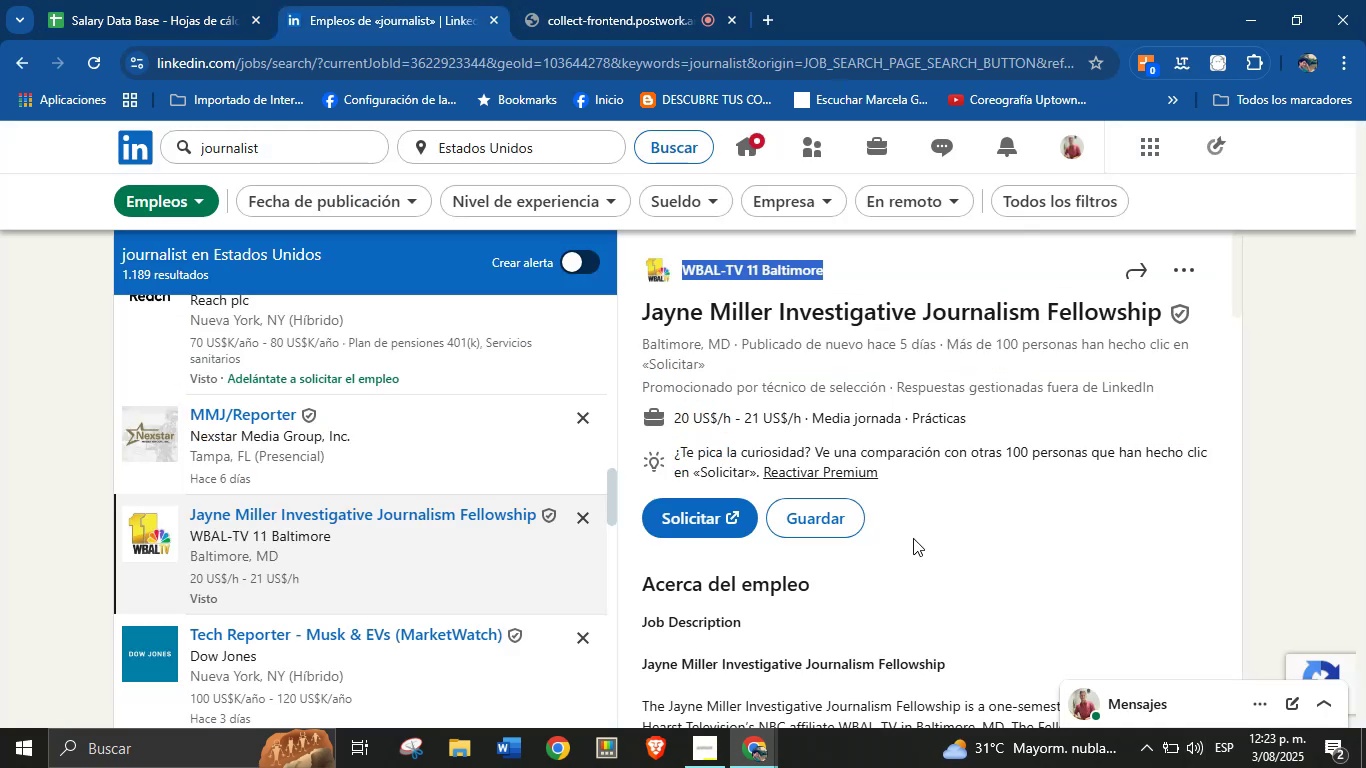 
scroll: coordinate [912, 538], scroll_direction: down, amount: 1.0
 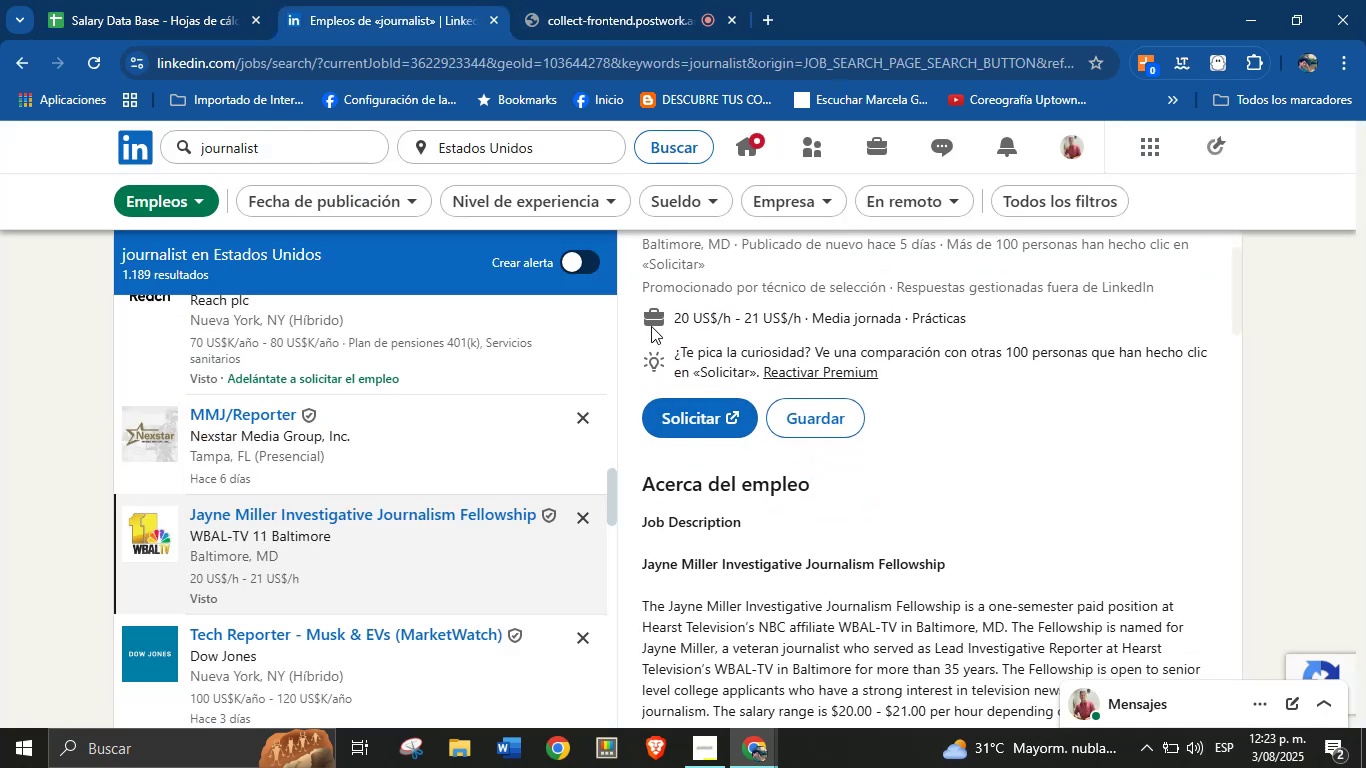 
left_click_drag(start_coordinate=[666, 321], to_coordinate=[807, 320])
 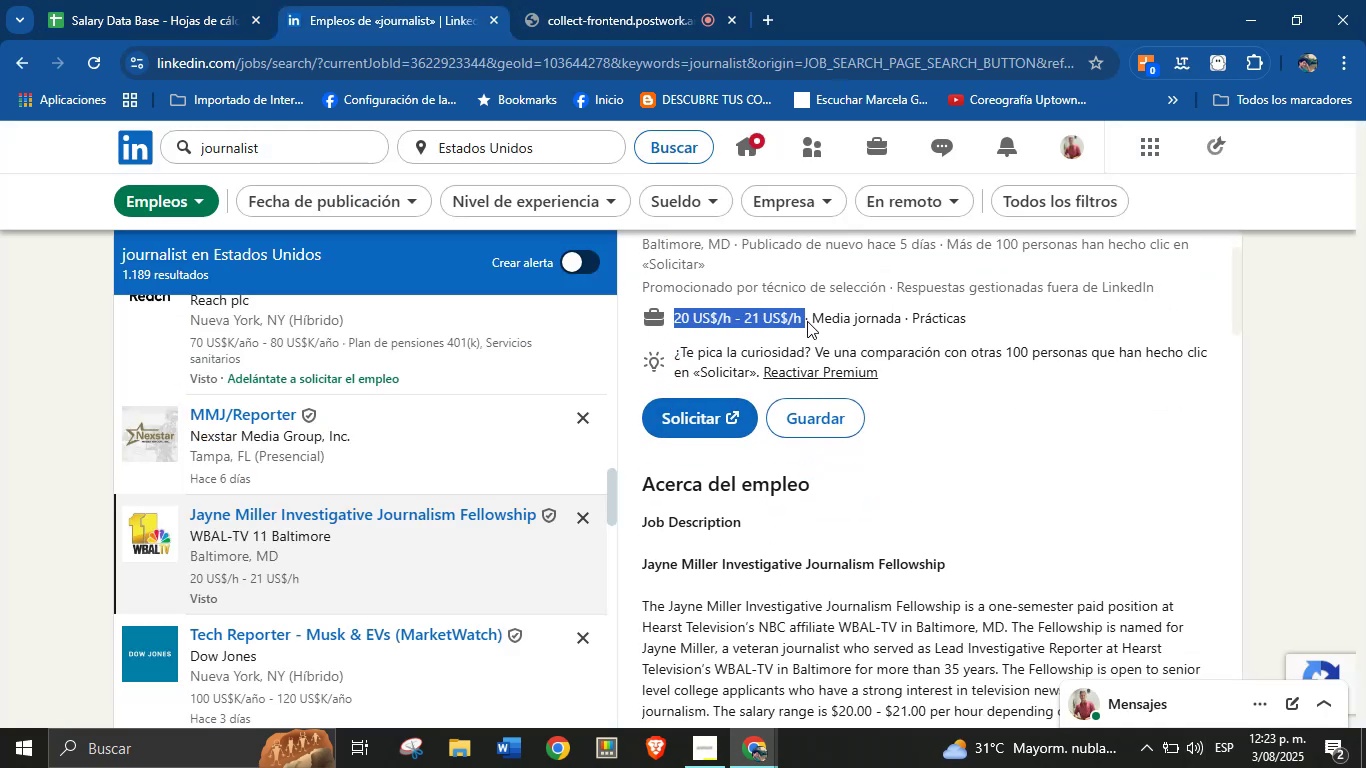 
key(Control+C)
 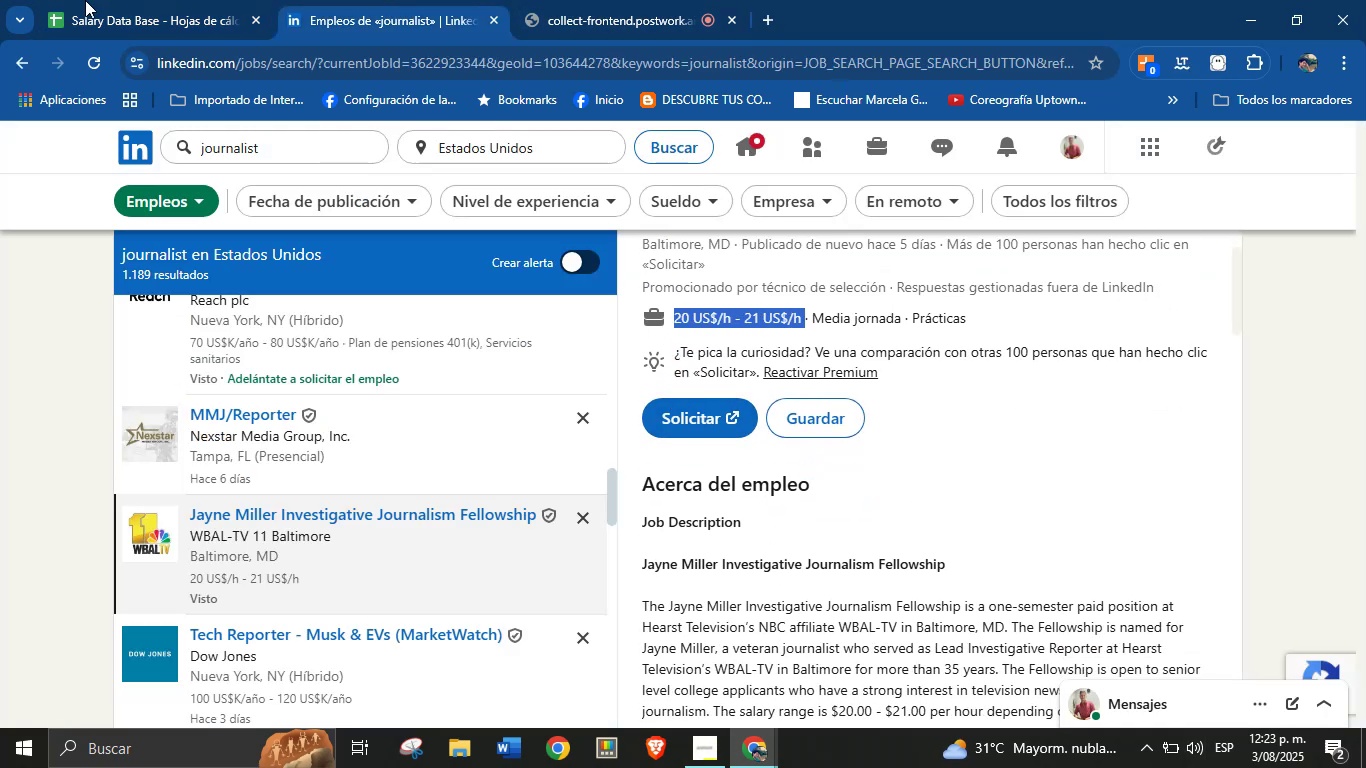 
left_click([183, 0])
 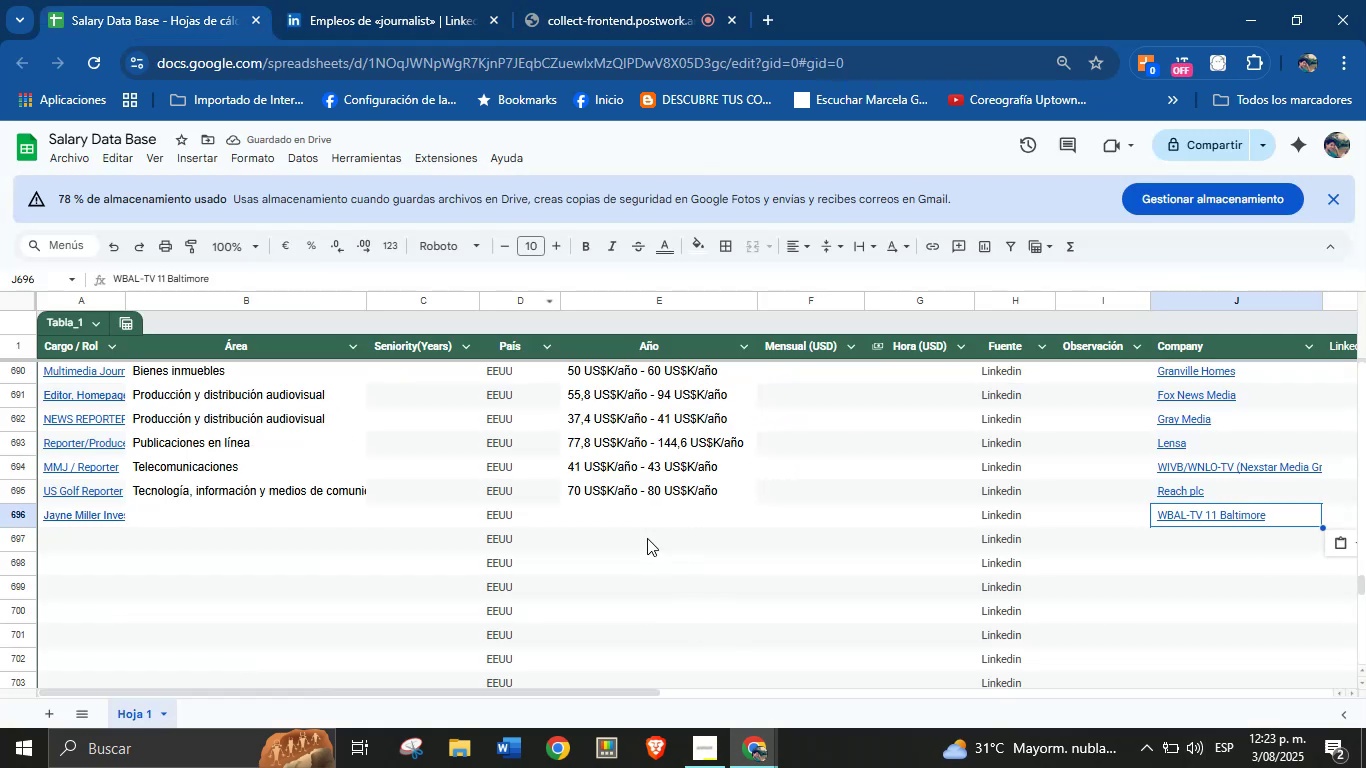 
key(Control+V)
 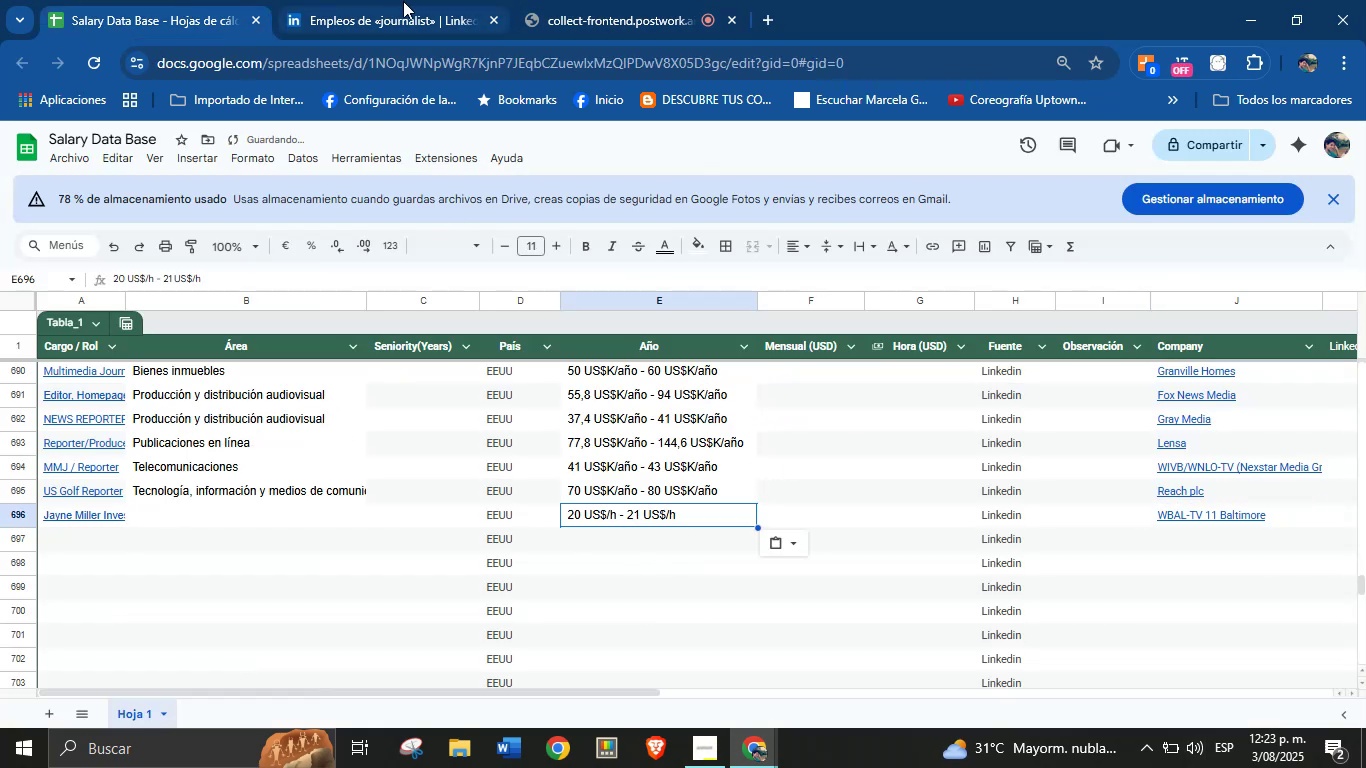 
key(Control+Z)
 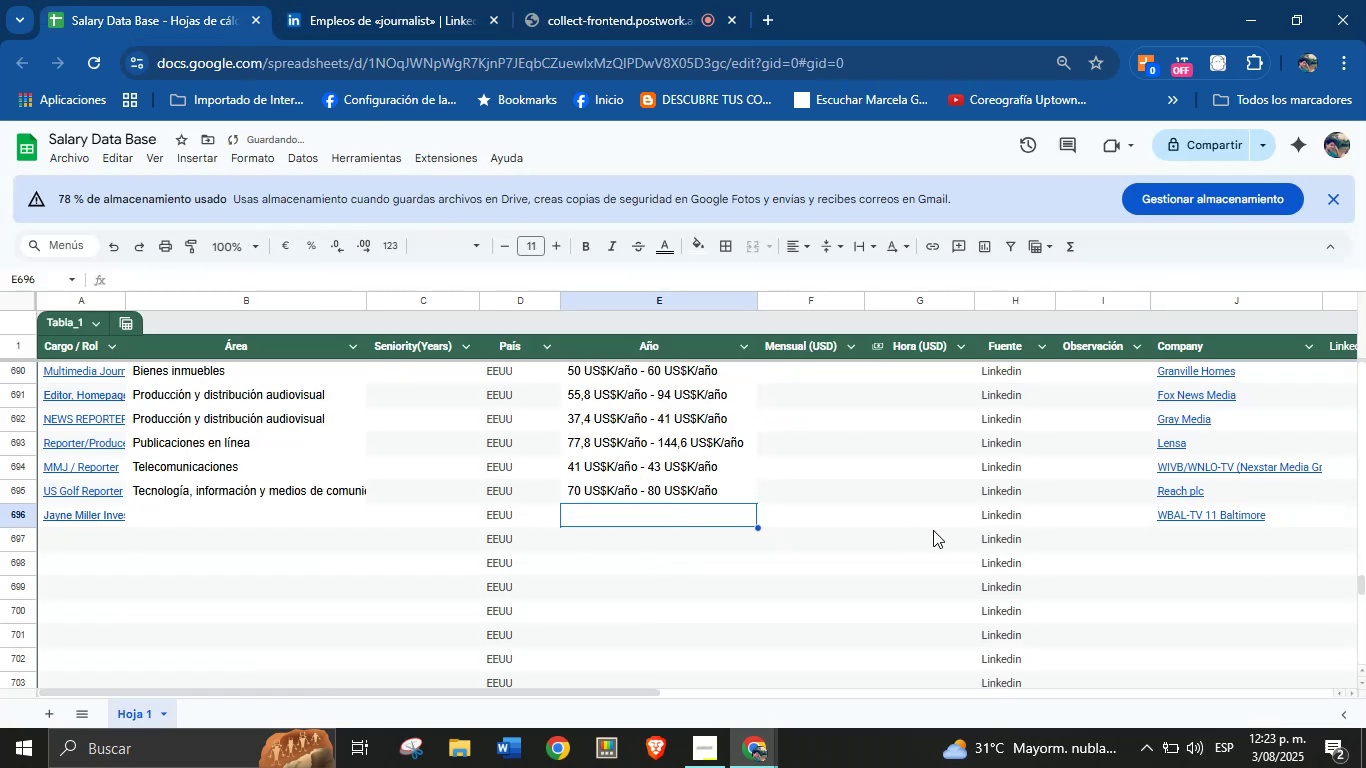 
left_click([934, 530])
 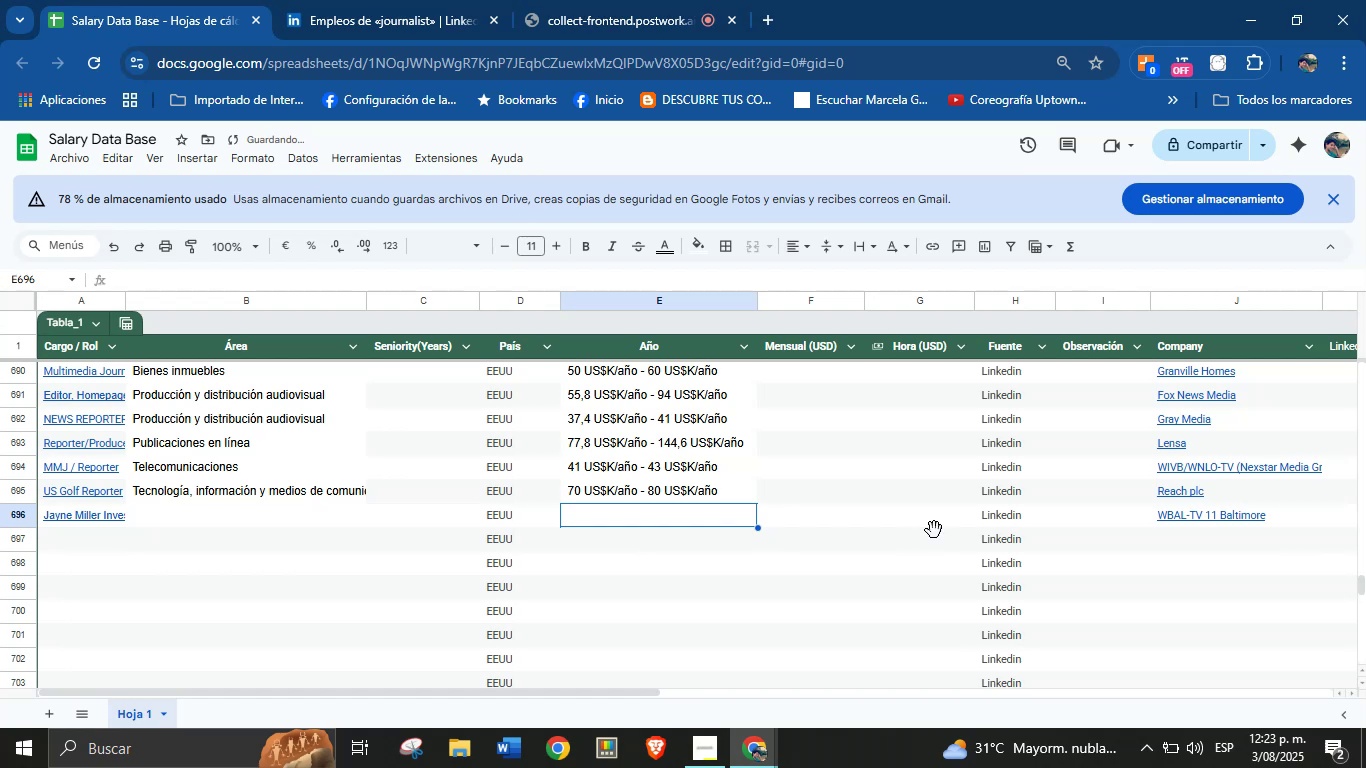 
hold_key(key=ControlLeft, duration=1.04)
 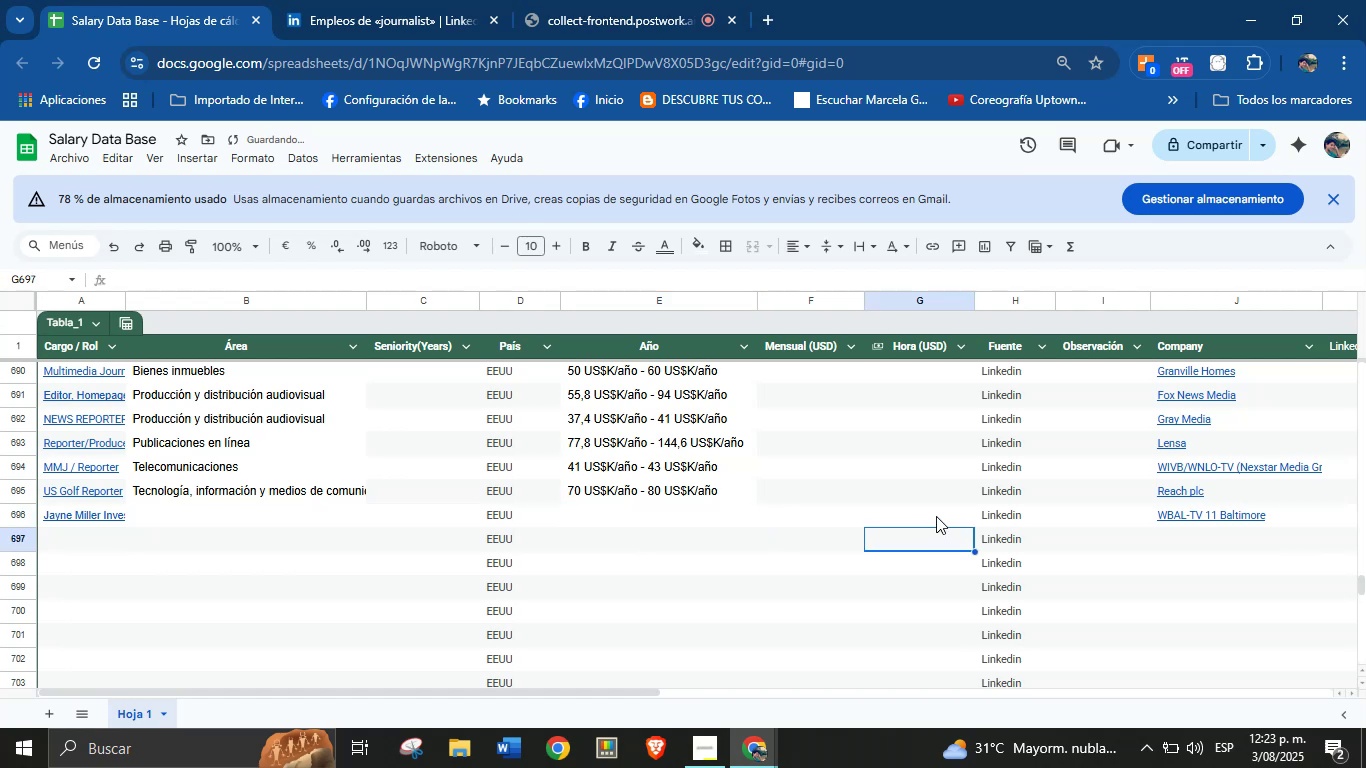 
left_click([936, 516])
 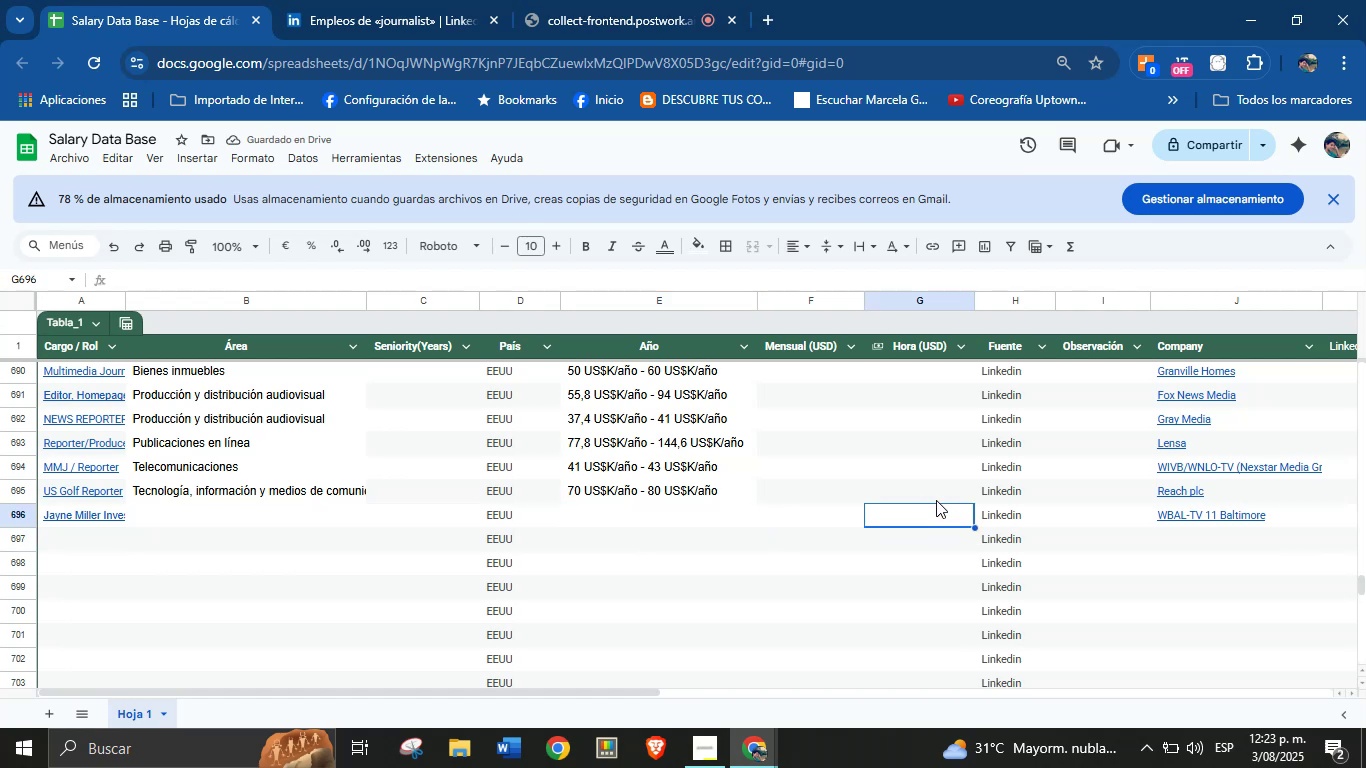 
key(Control+V)
 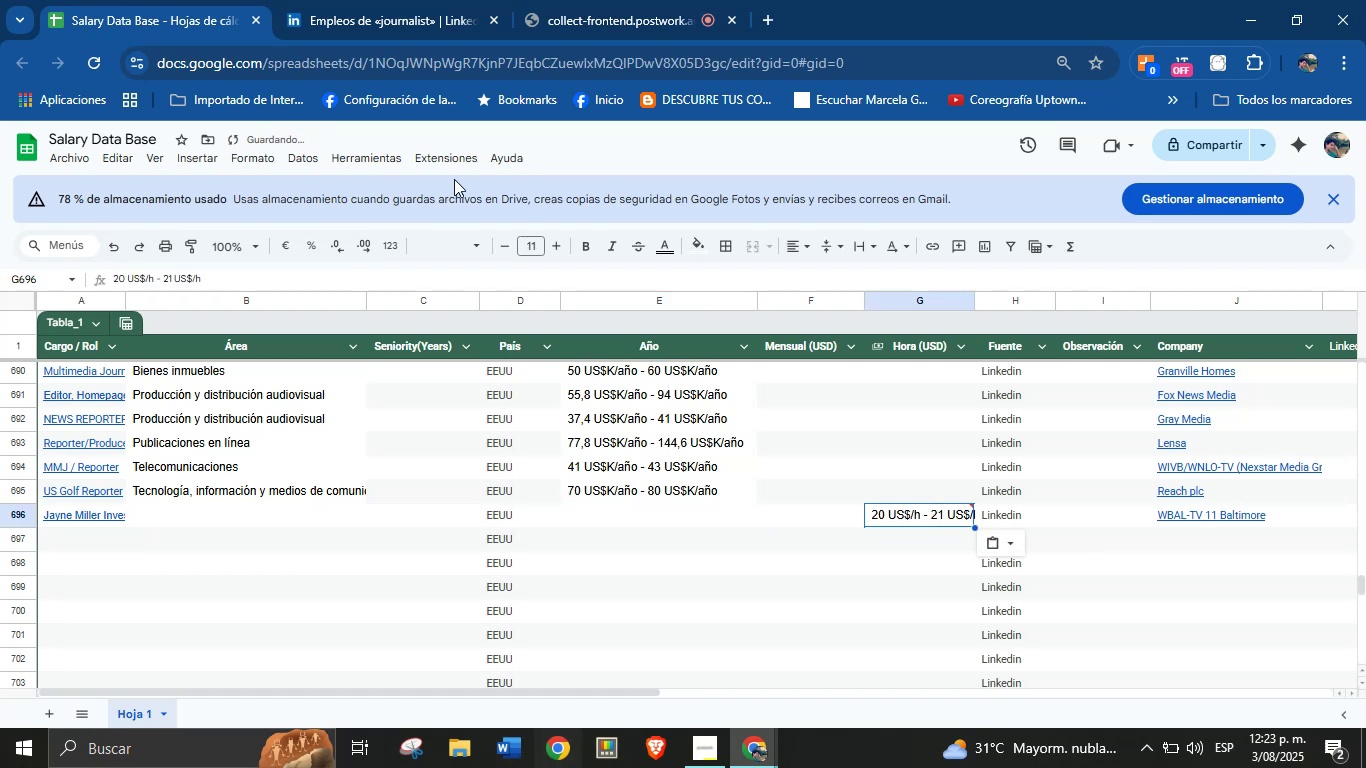 
left_click_drag(start_coordinate=[349, 0], to_coordinate=[344, 0])
 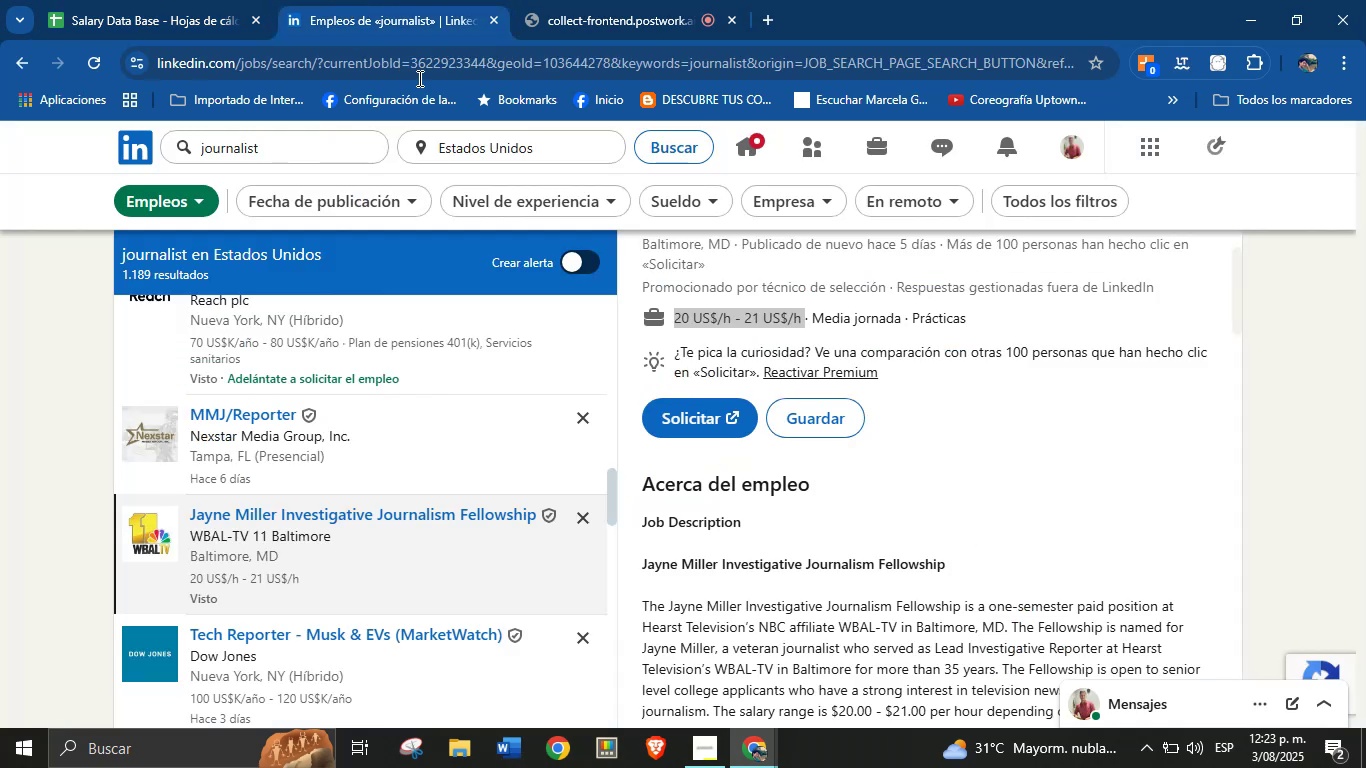 
scroll: coordinate [780, 498], scroll_direction: down, amount: 23.0
 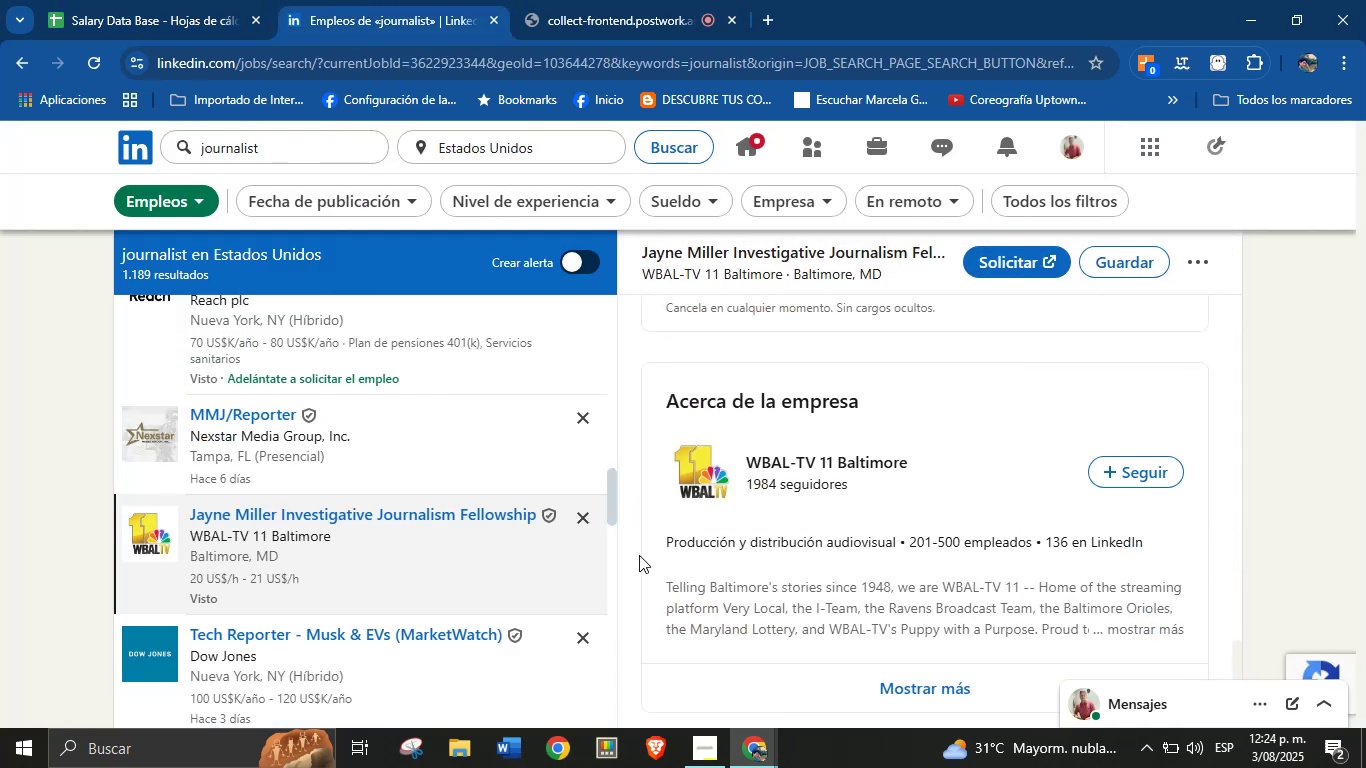 
left_click_drag(start_coordinate=[661, 542], to_coordinate=[907, 542])
 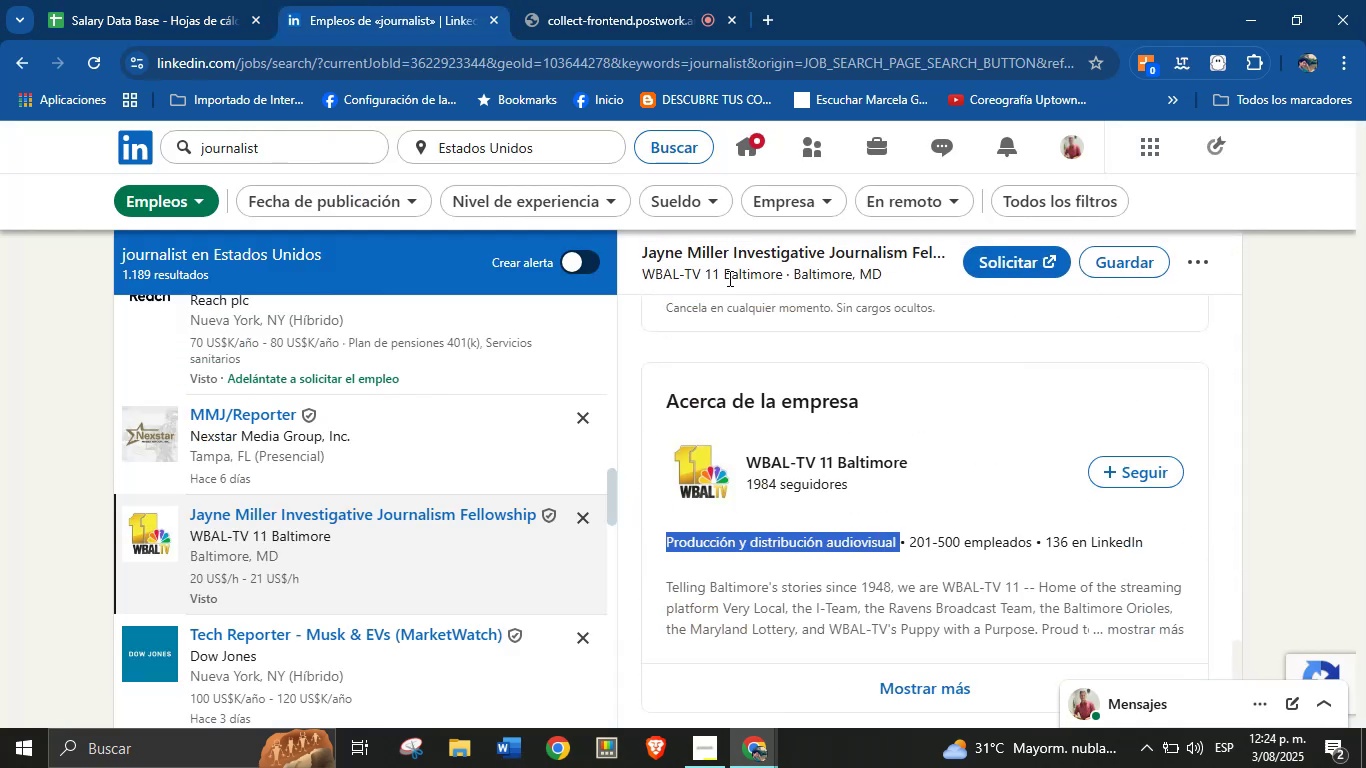 
key(Control+C)
 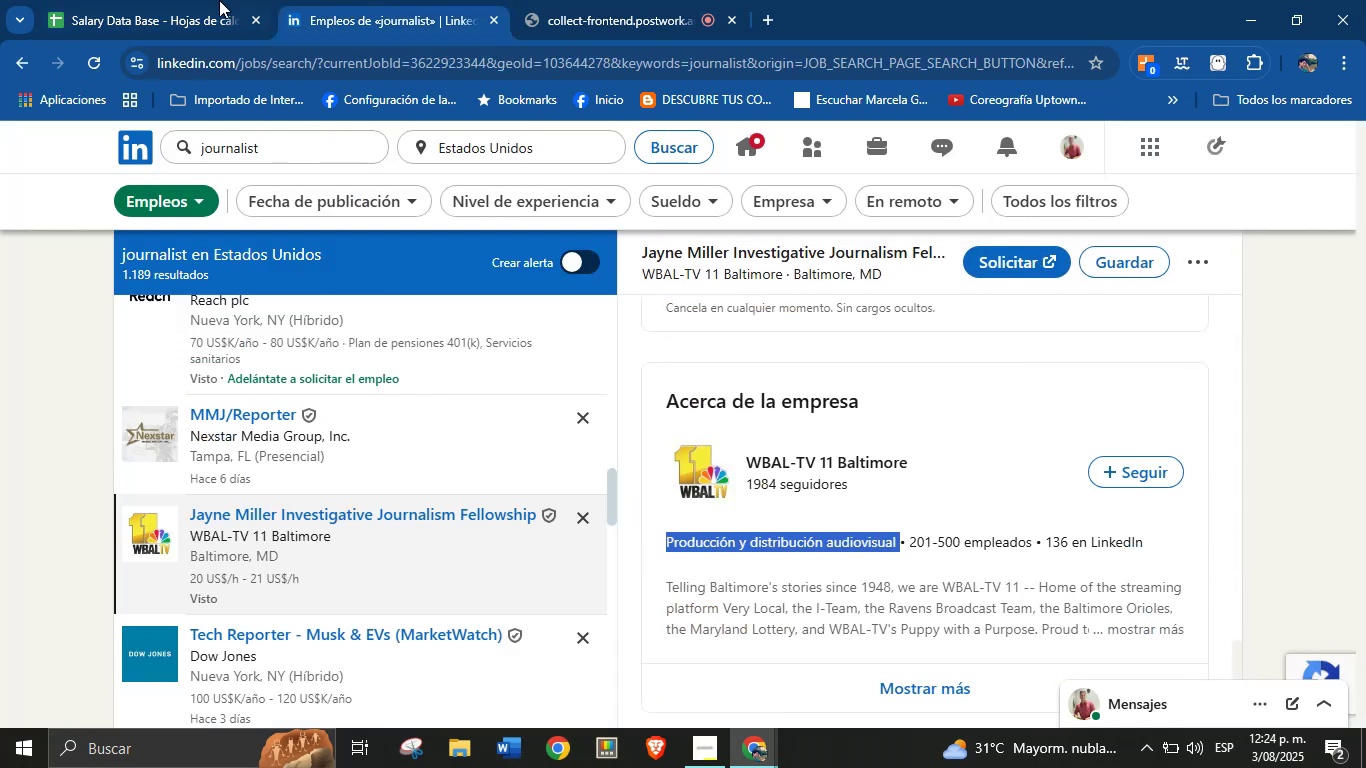 
left_click([201, 0])
 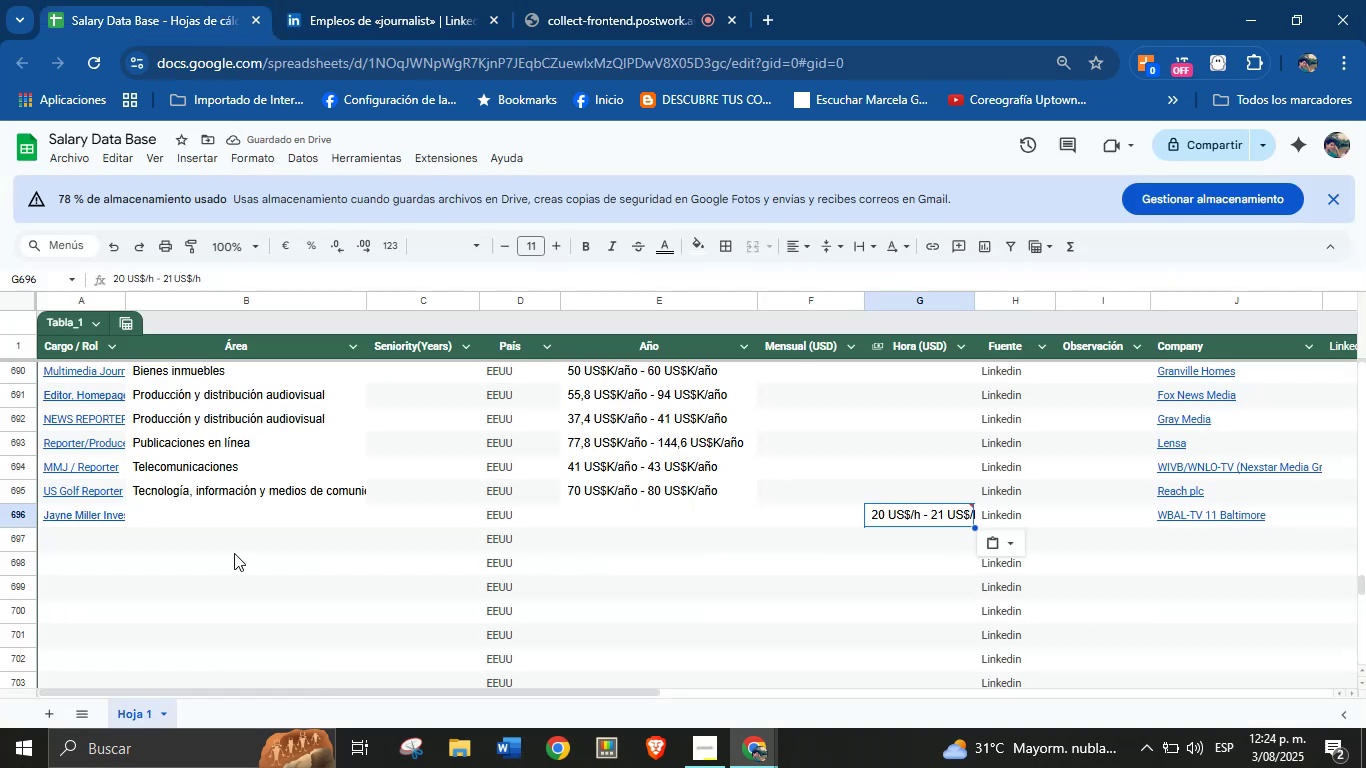 
left_click([215, 517])
 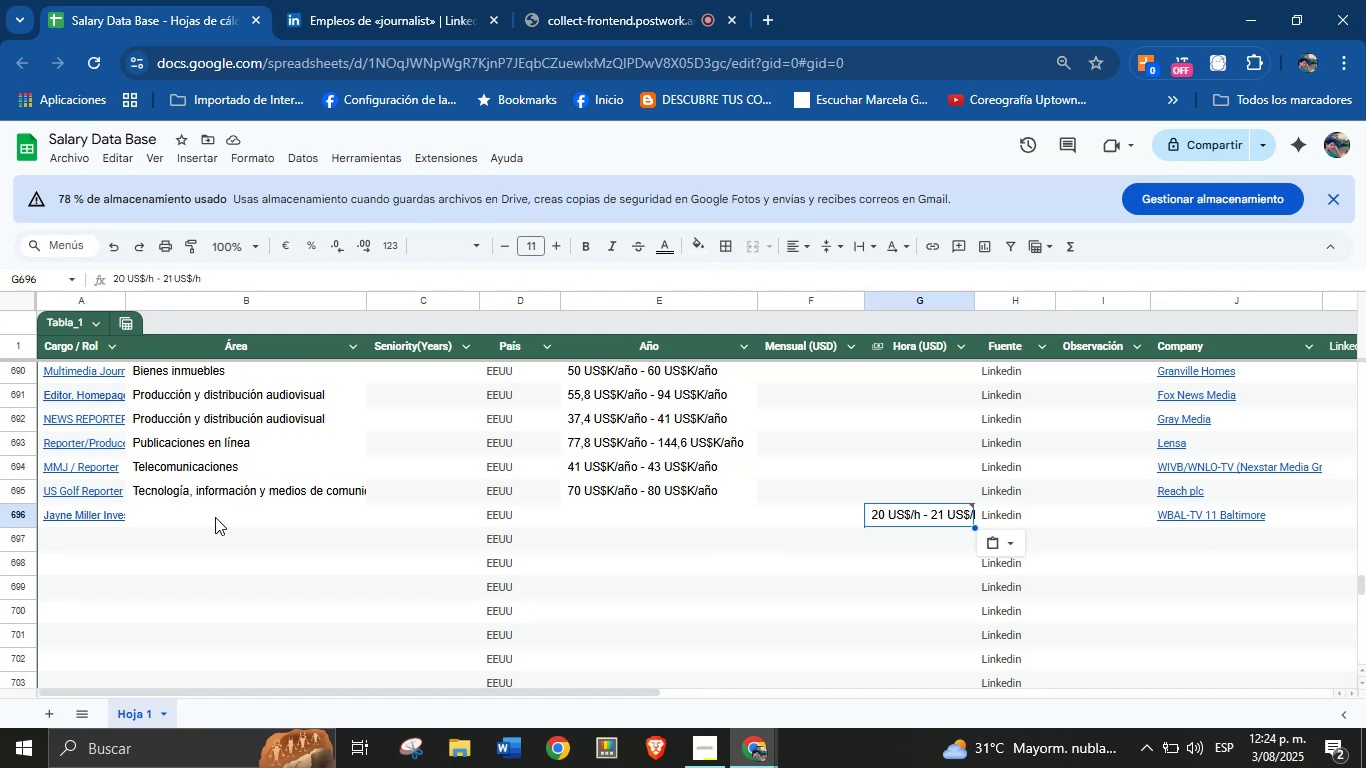 
key(Control+V)
 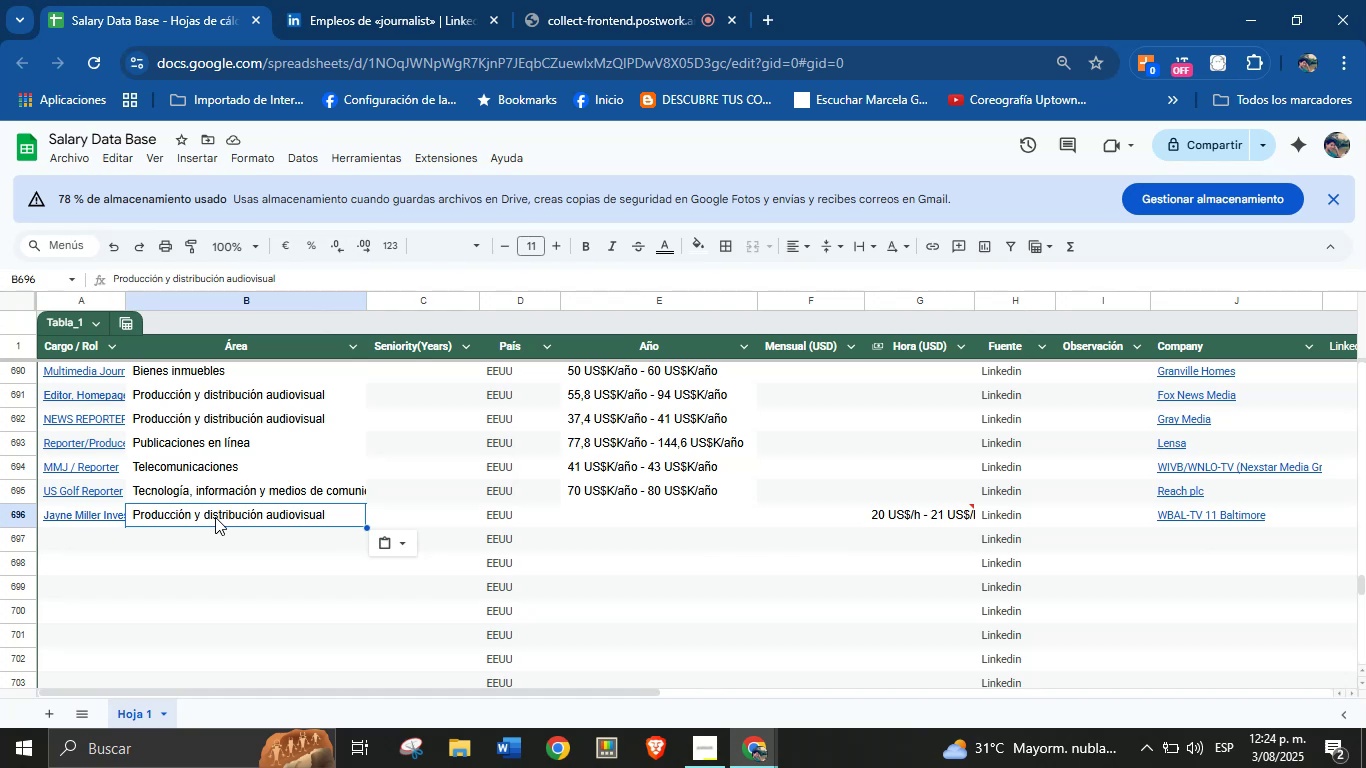 
wait(47.31)
 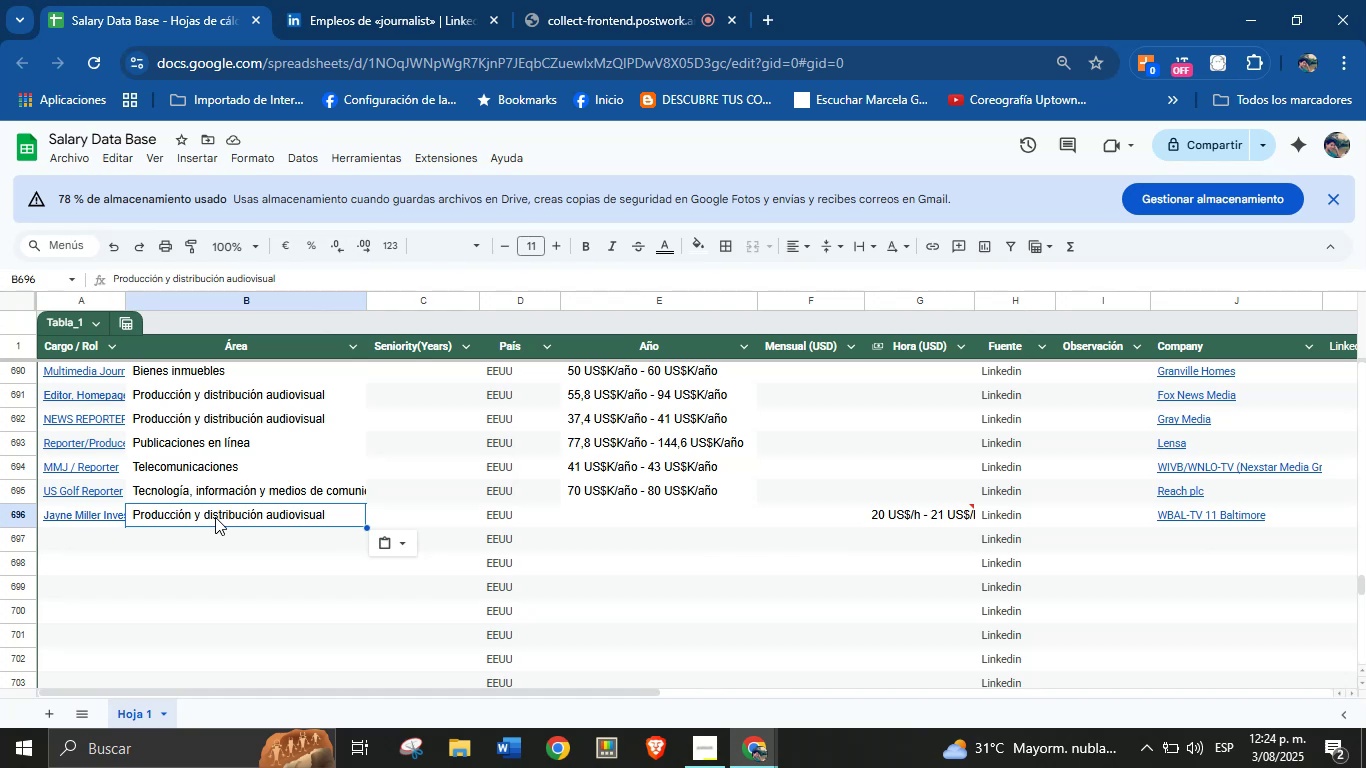 
left_click([99, 541])
 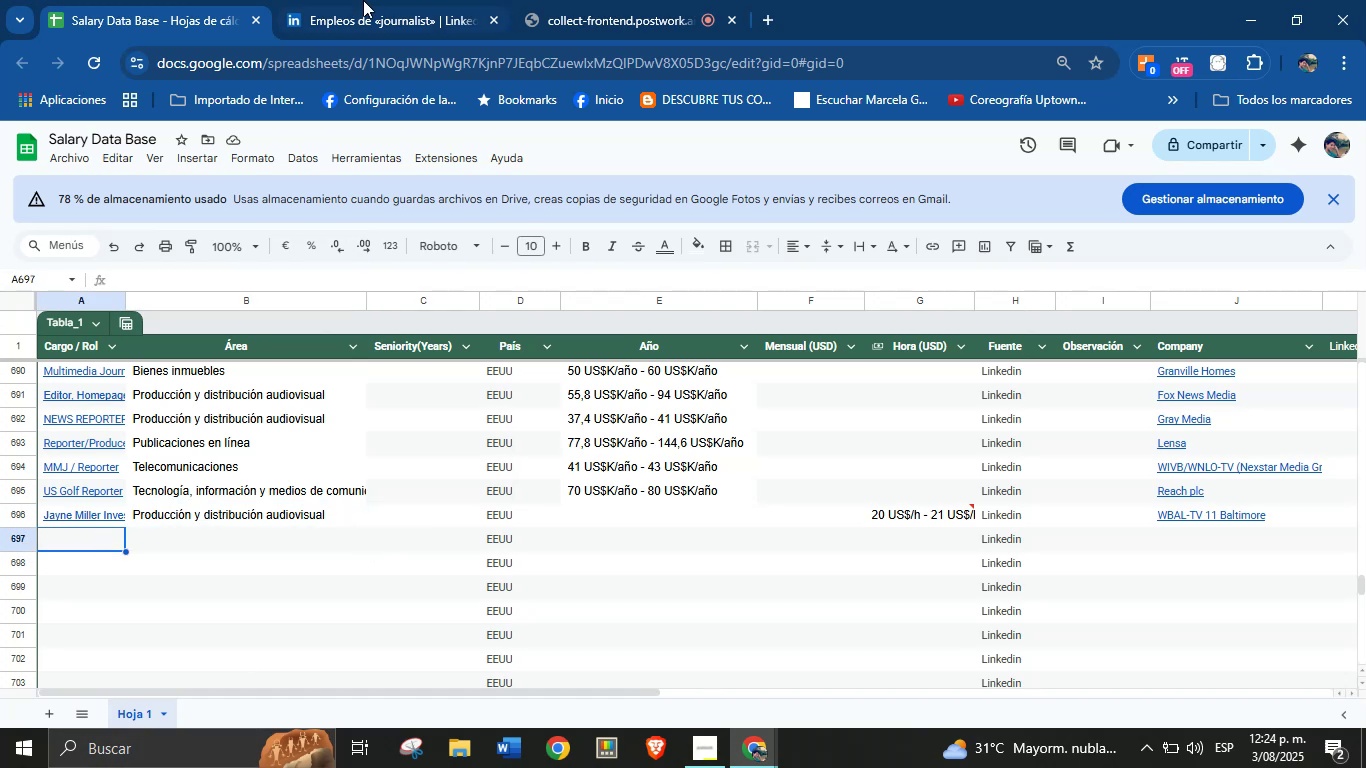 
left_click([358, 0])
 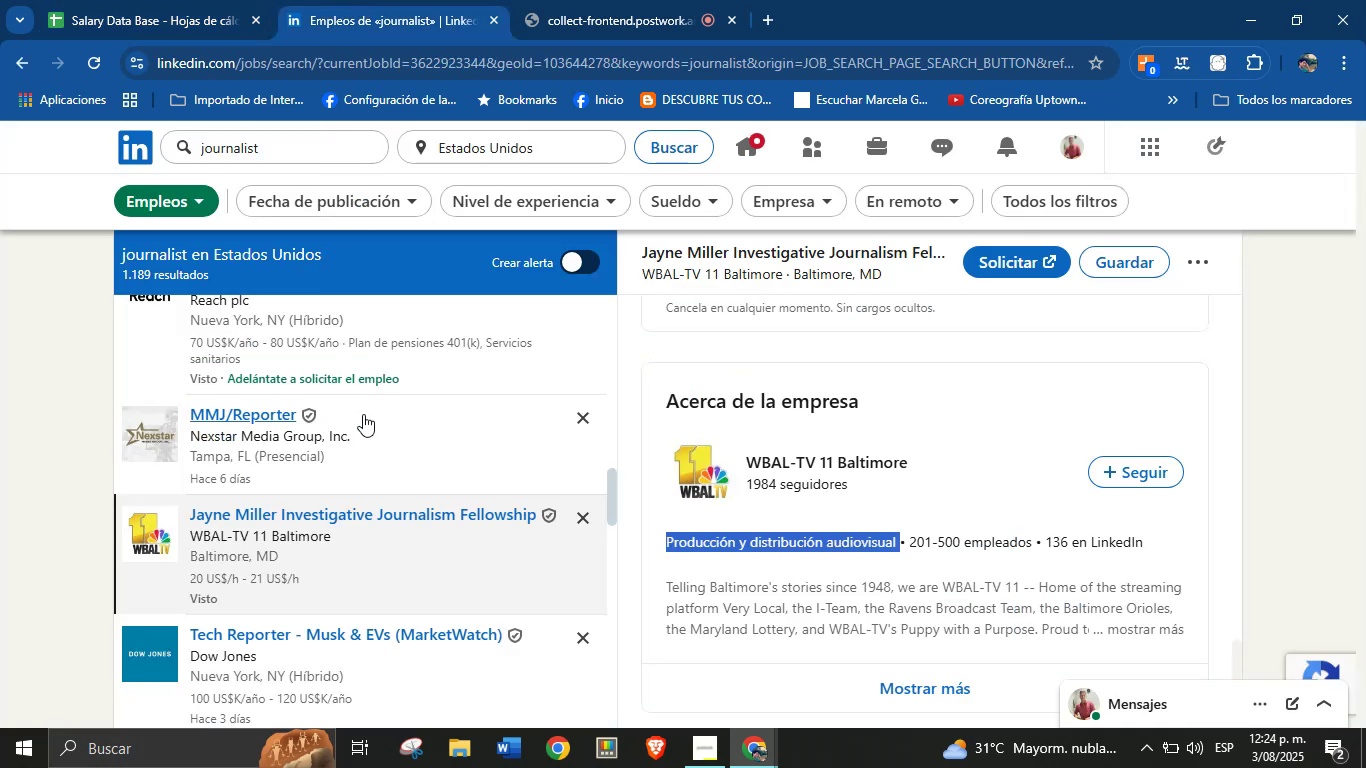 
scroll: coordinate [367, 442], scroll_direction: down, amount: 1.0
 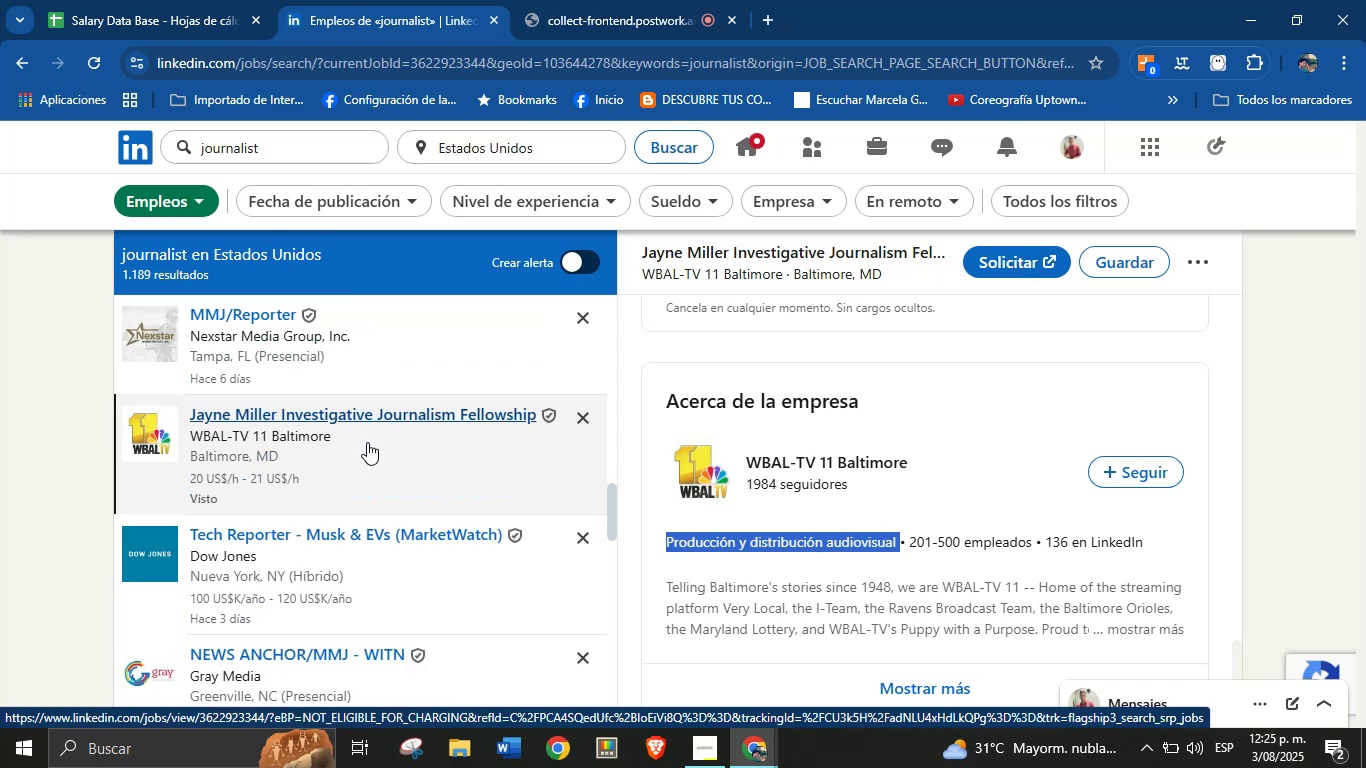 
wait(13.29)
 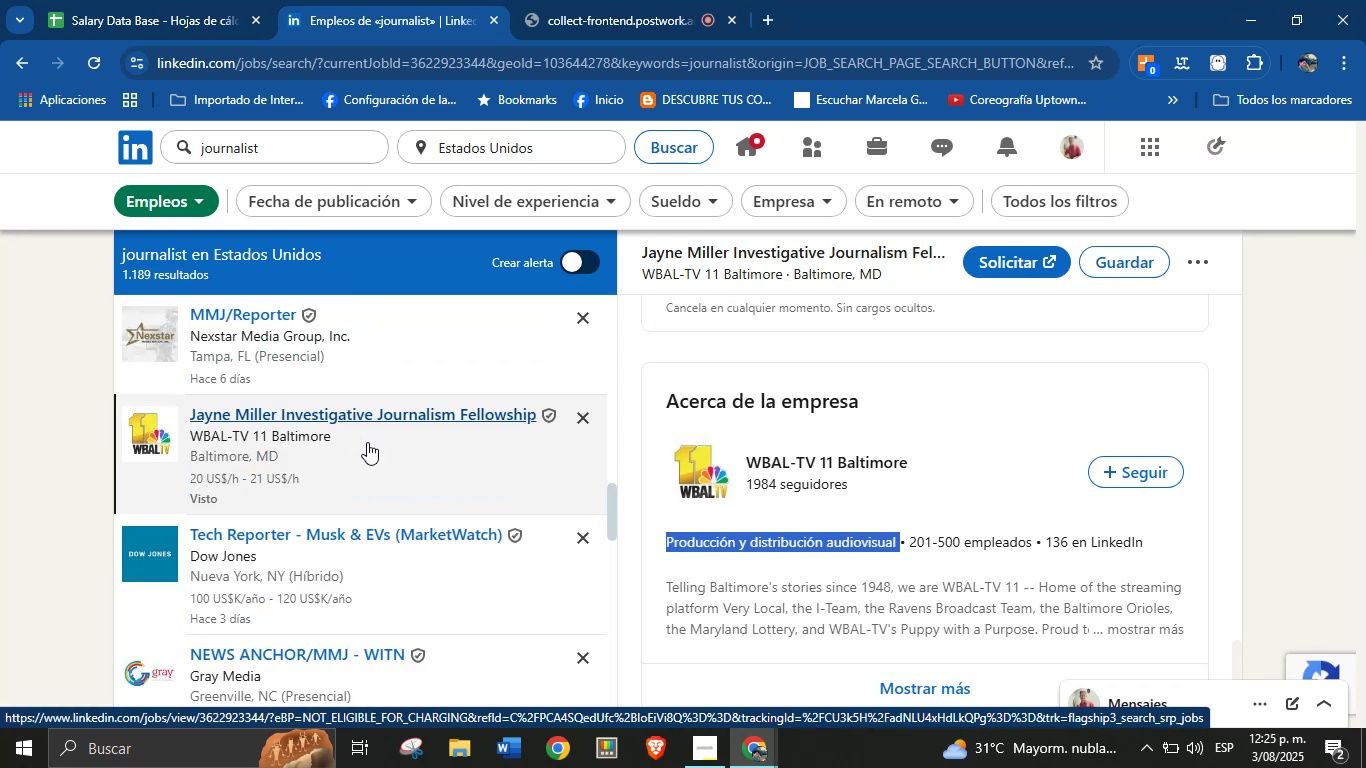 
left_click([54, 449])
 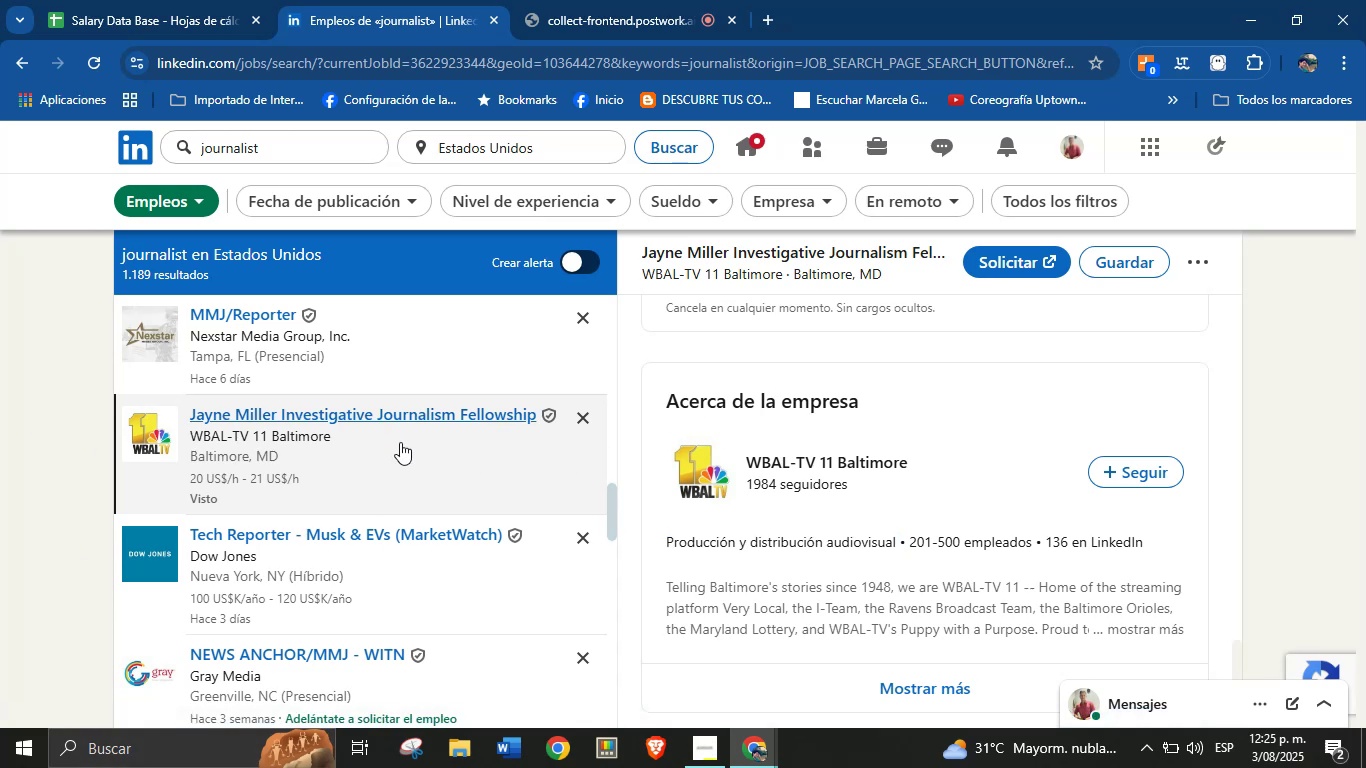 
left_click([199, 0])
 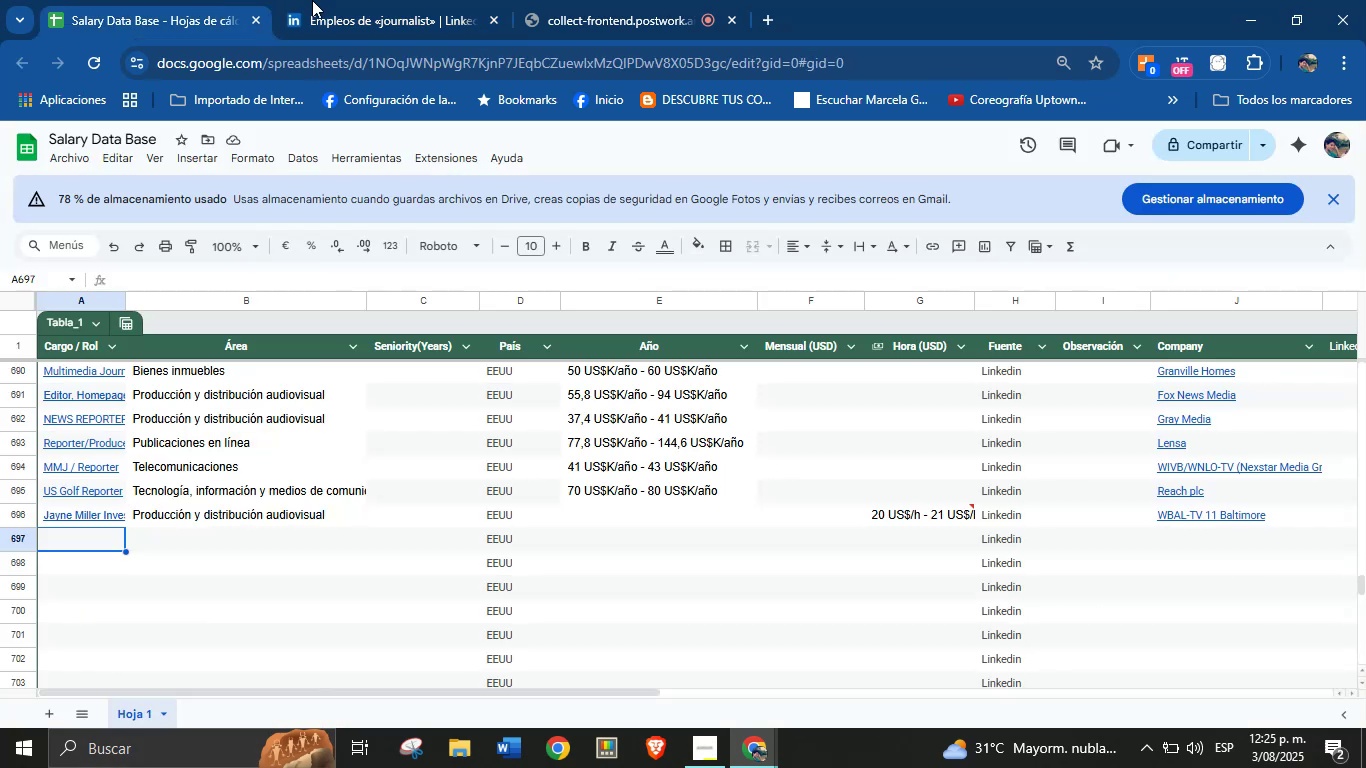 
left_click([376, 0])
 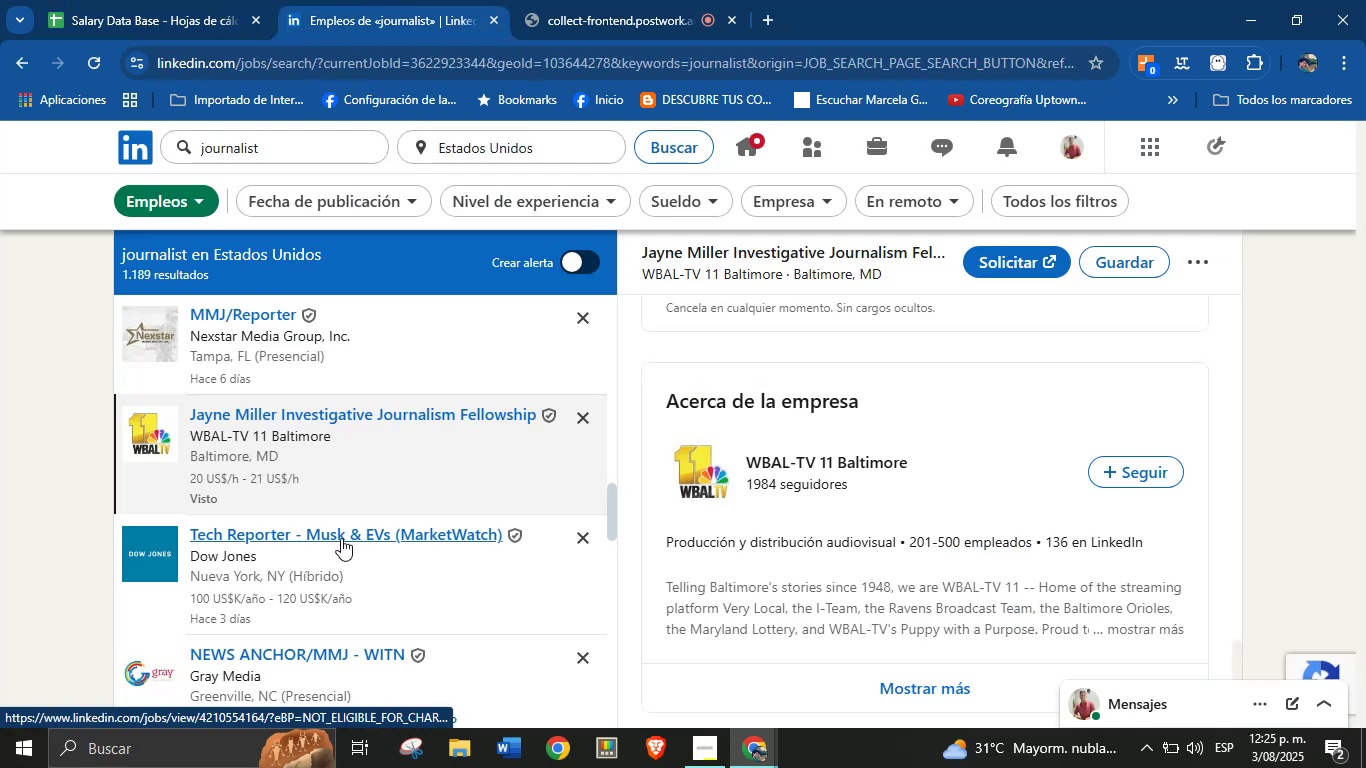 
left_click([342, 535])
 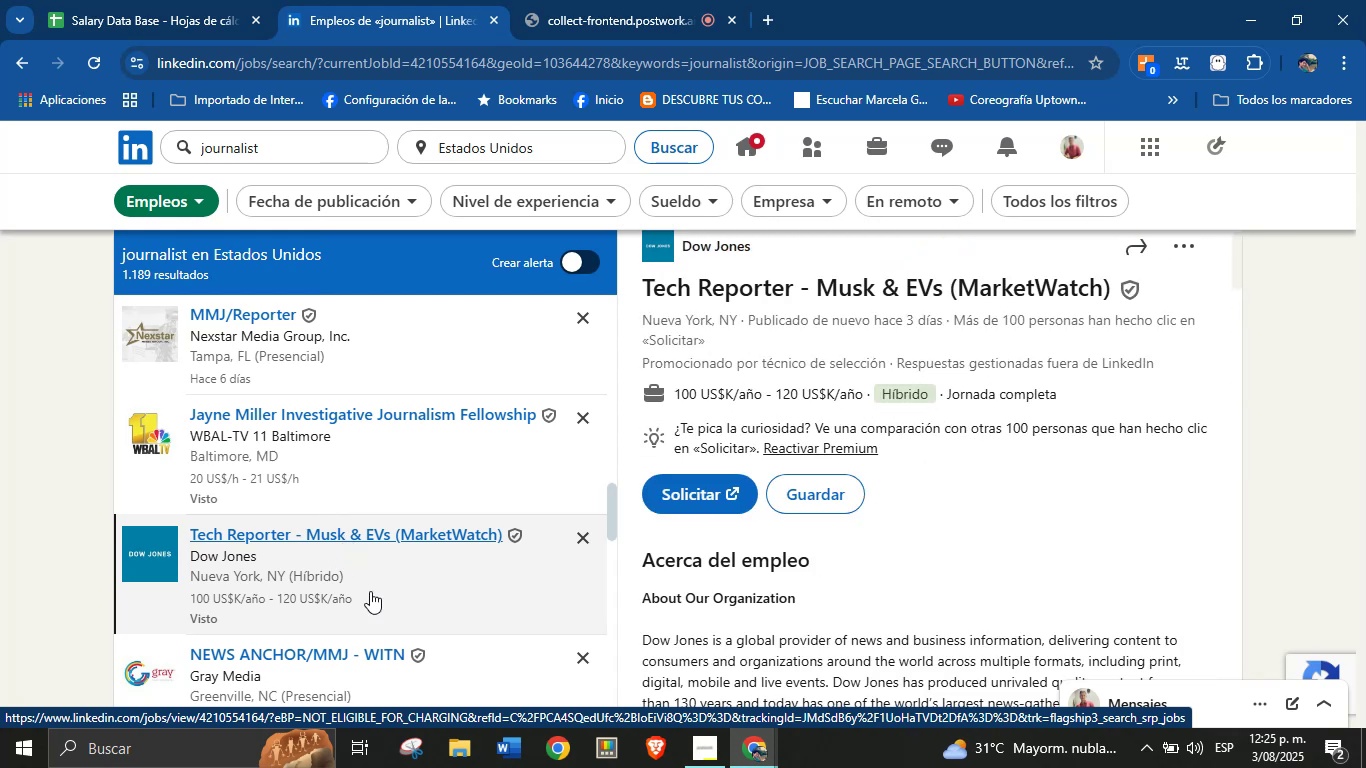 
wait(6.35)
 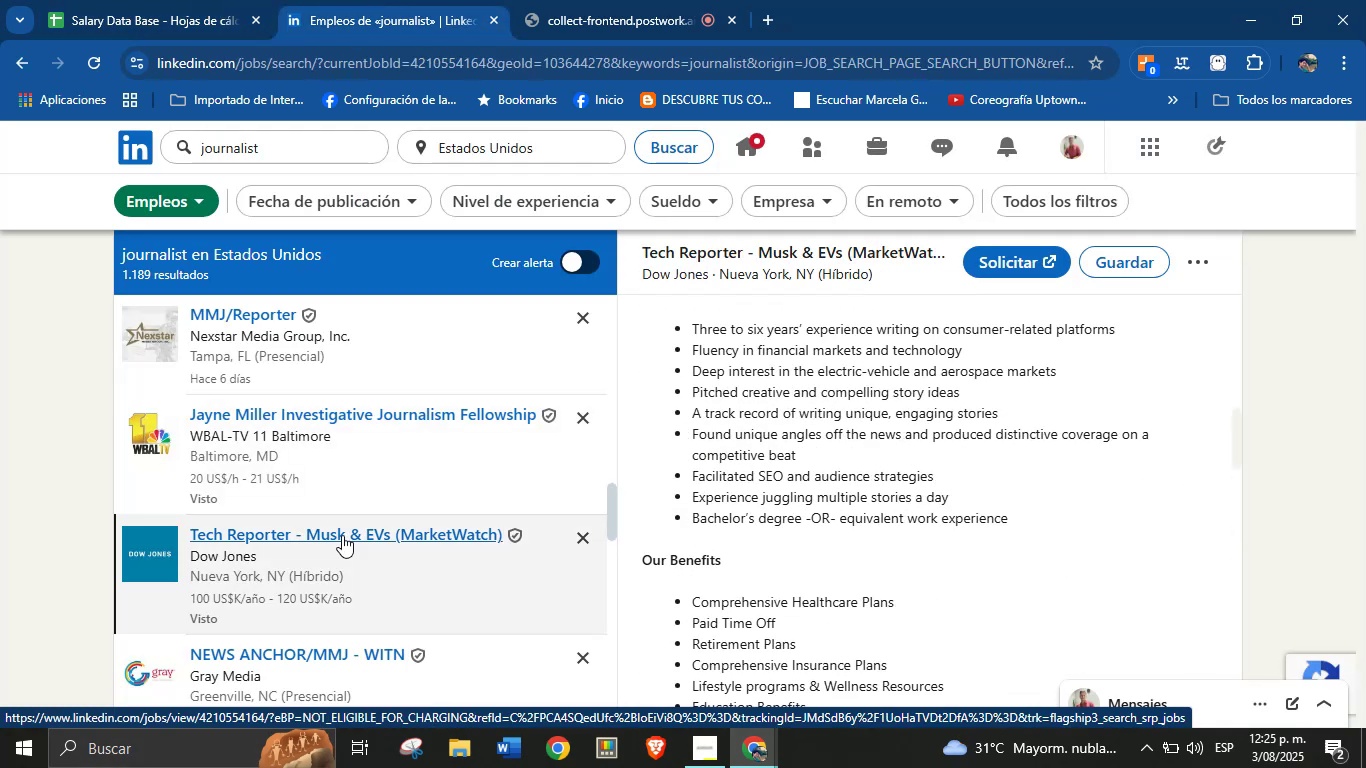 
left_click_drag(start_coordinate=[1116, 294], to_coordinate=[643, 296])
 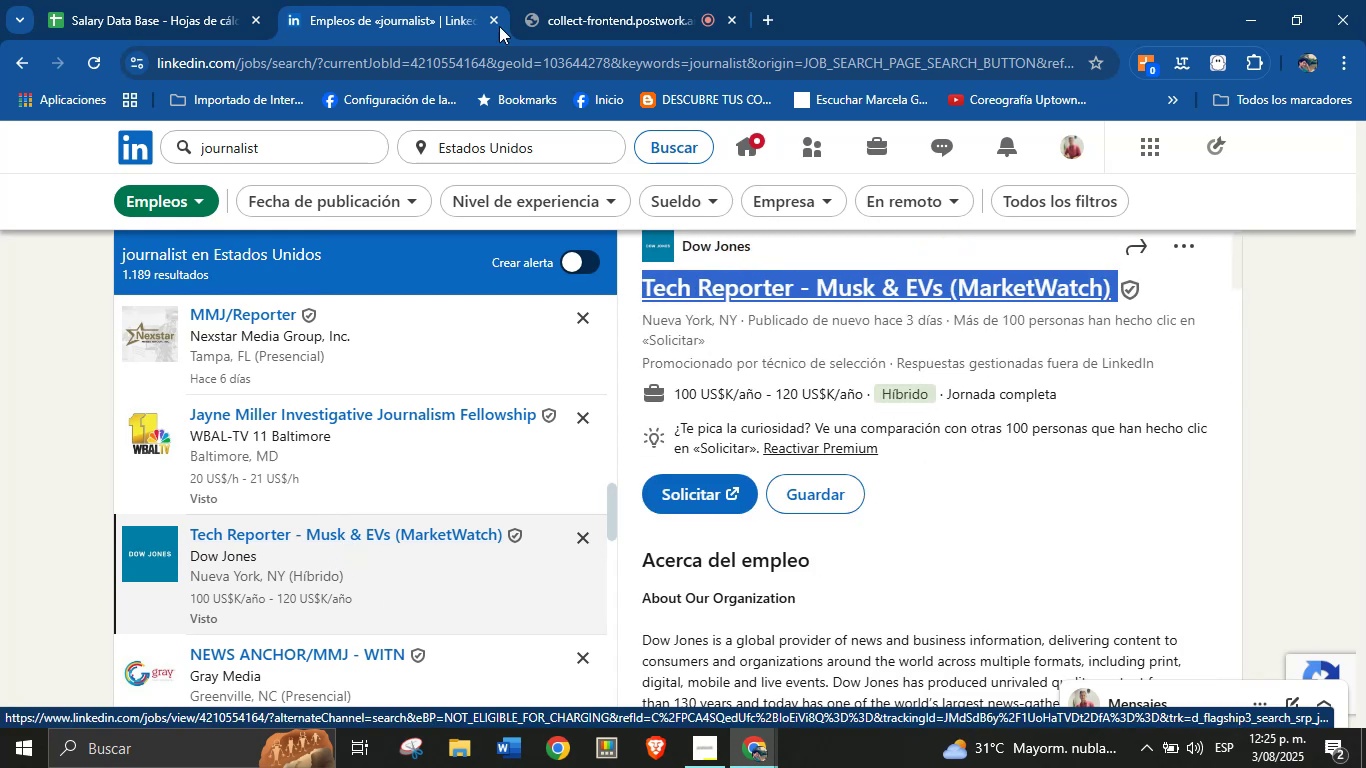 
key(Control+C)
 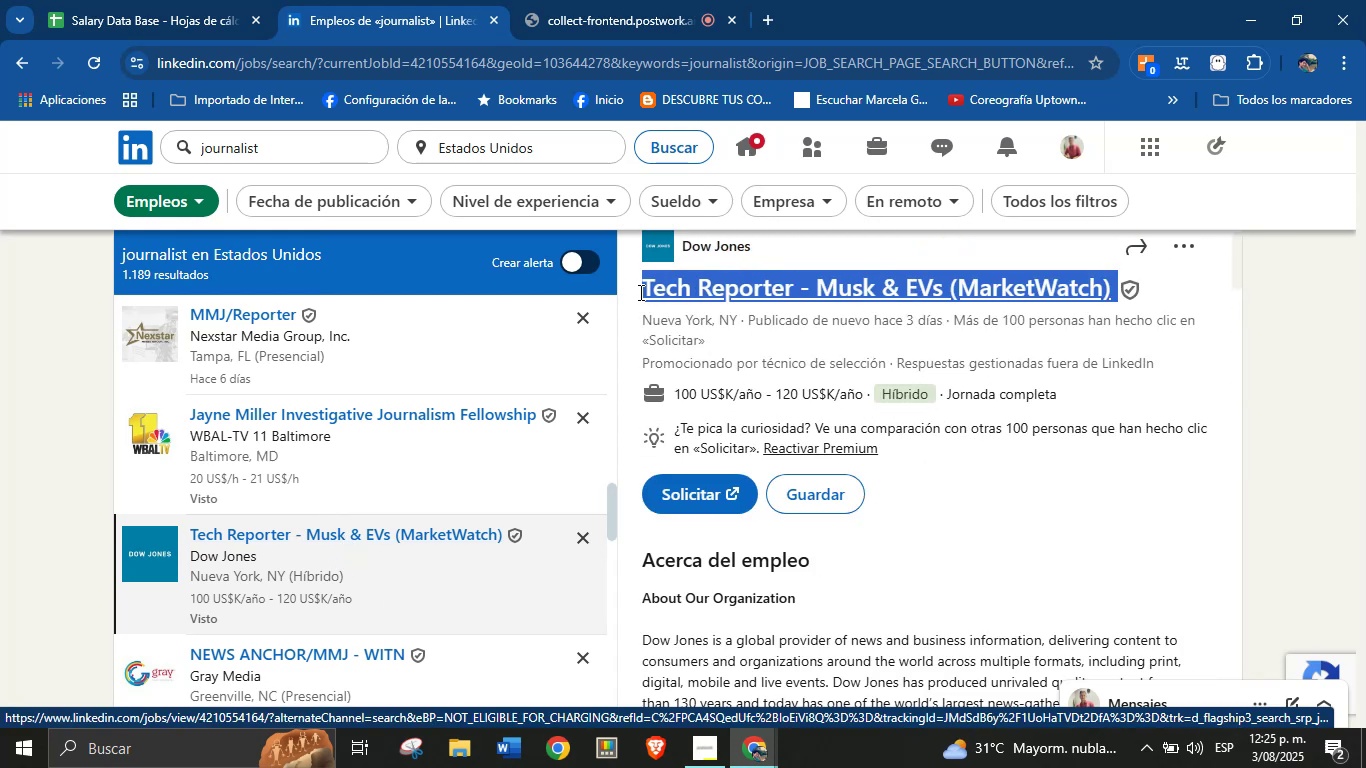 
left_click_drag(start_coordinate=[201, 0], to_coordinate=[179, 0])
 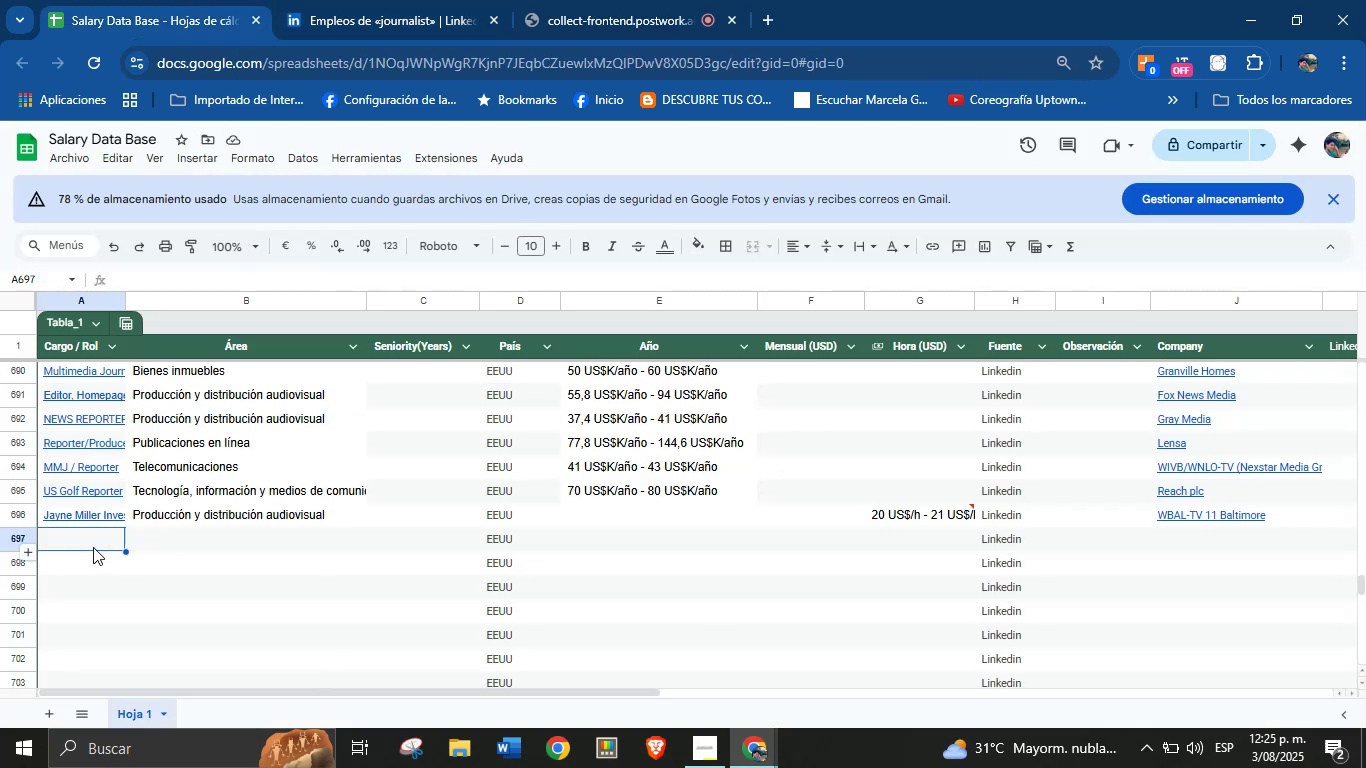 
left_click([93, 547])
 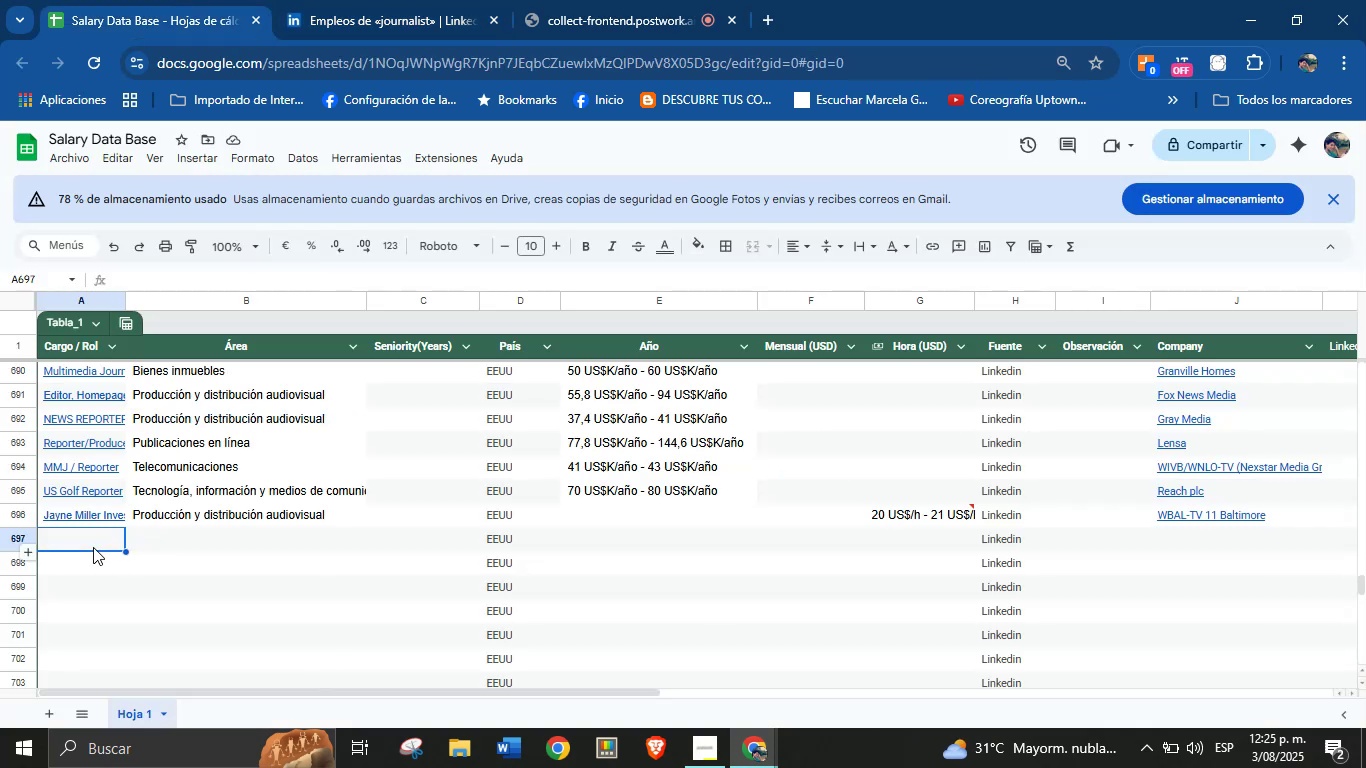 
key(Control+V)
 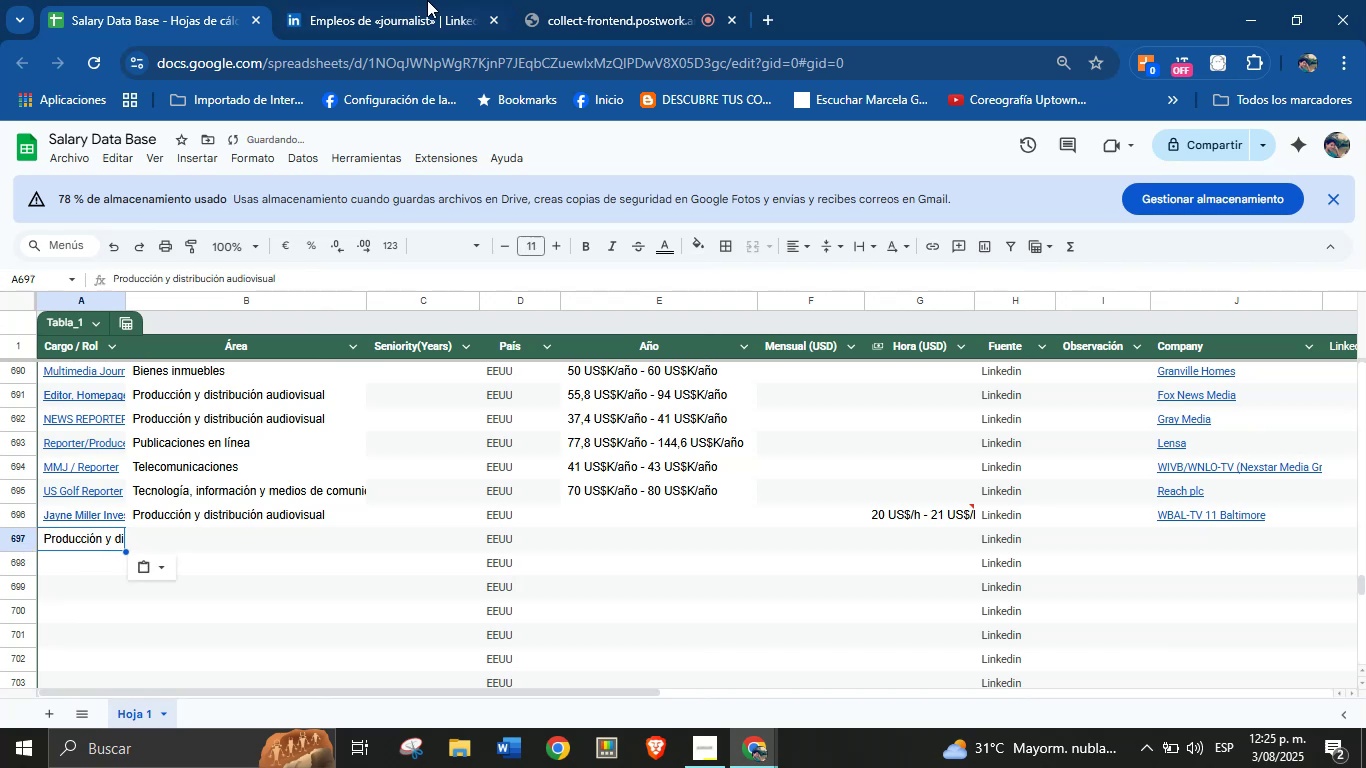 
key(Control+Z)
 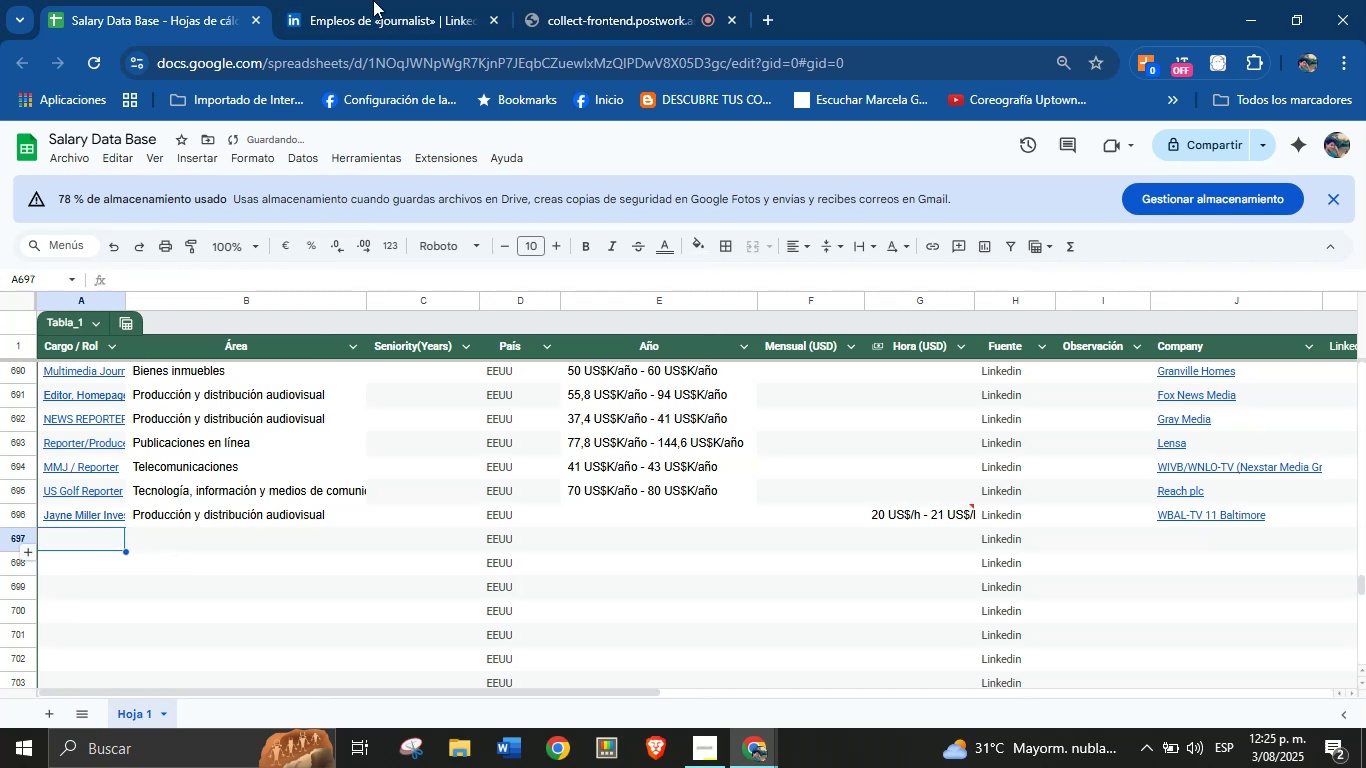 
left_click([386, 0])
 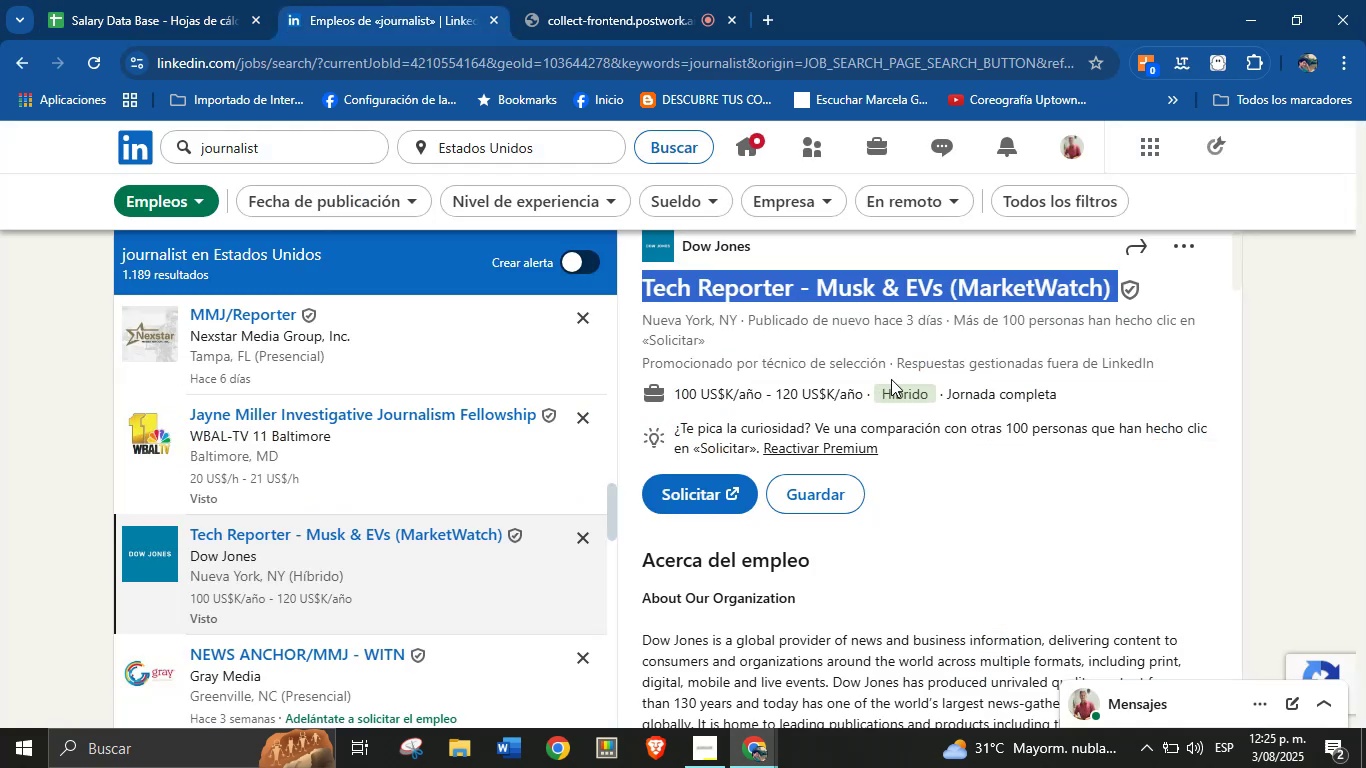 
left_click([1258, 358])
 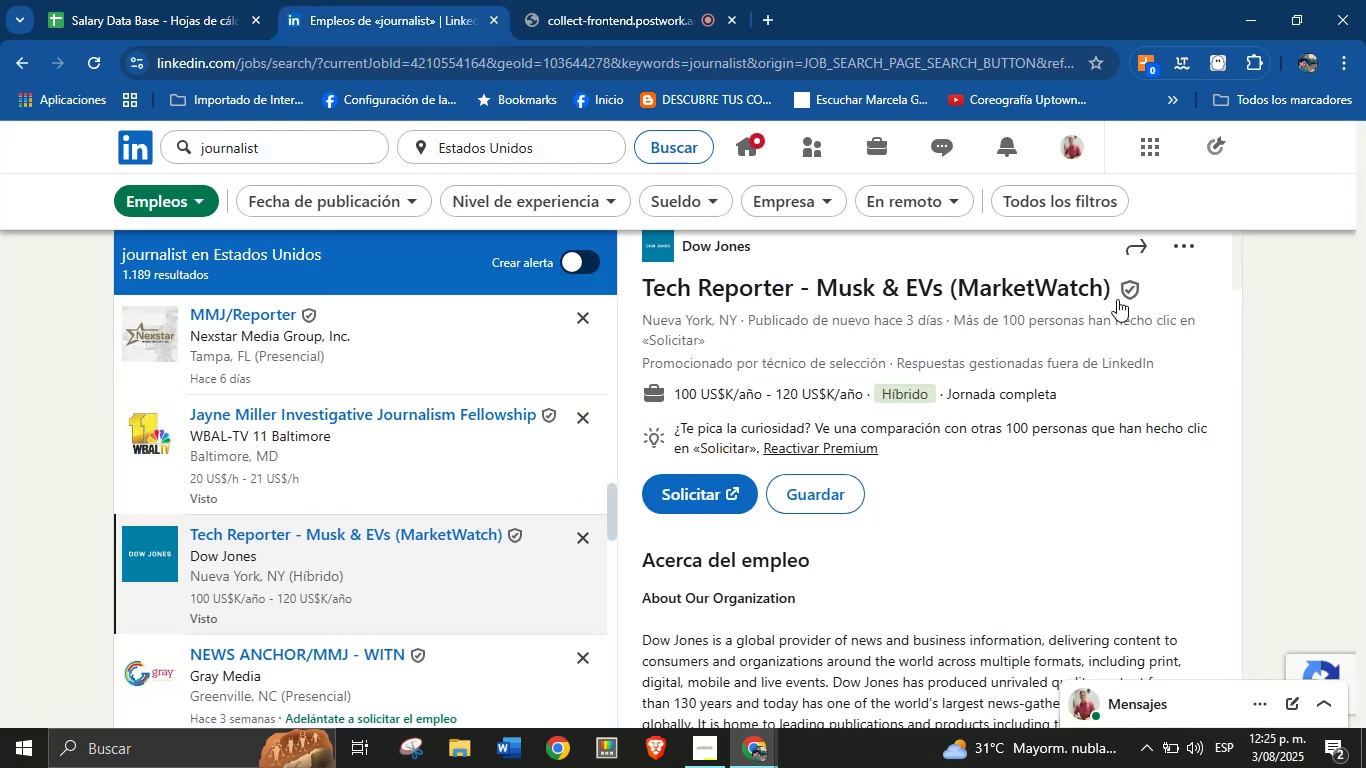 
left_click_drag(start_coordinate=[1112, 289], to_coordinate=[645, 273])
 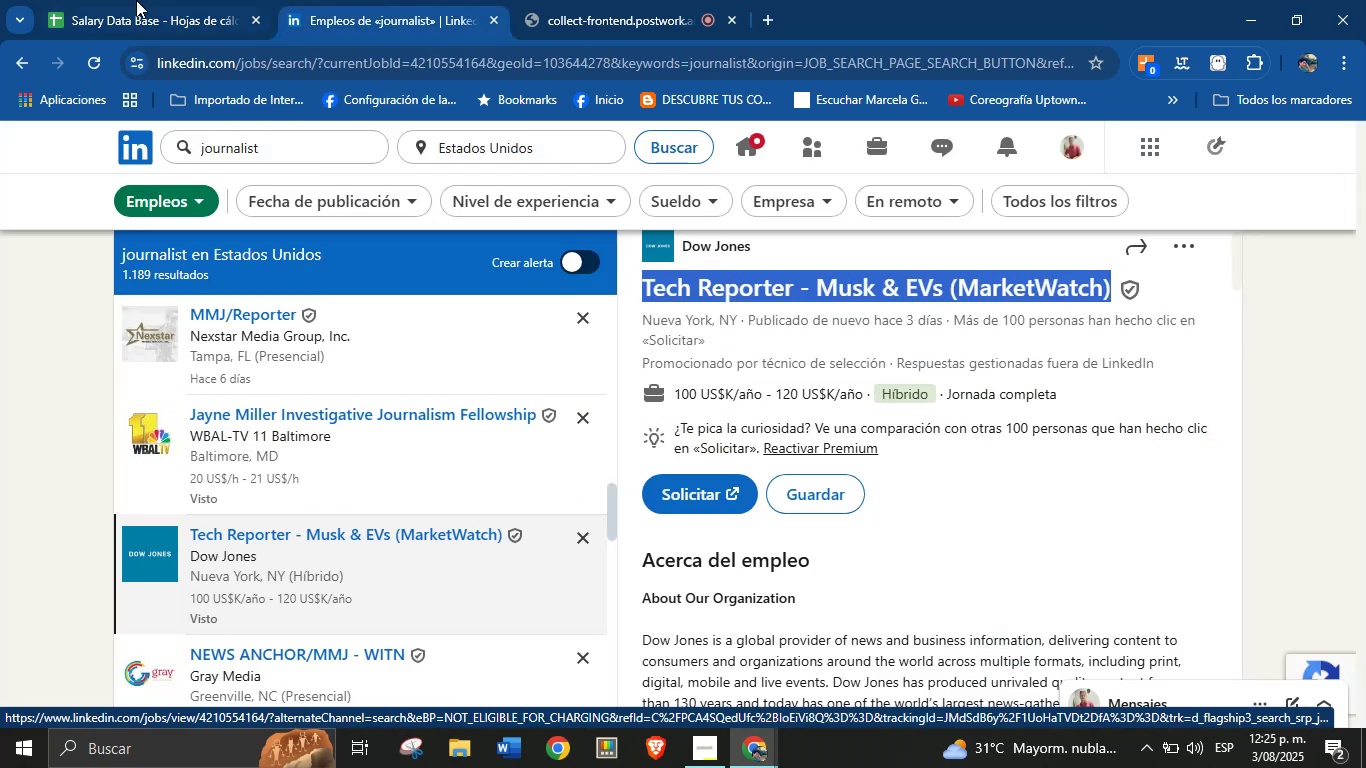 
key(Control+C)
 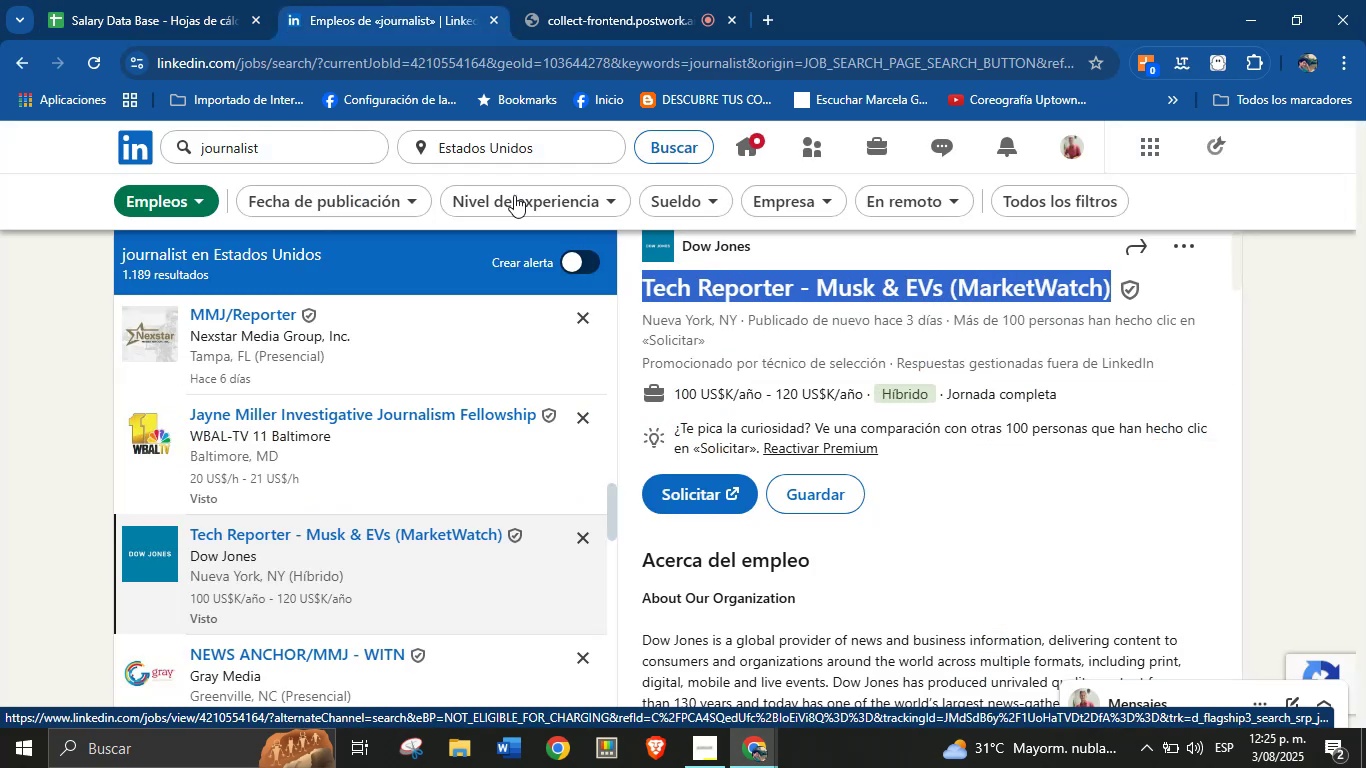 
left_click([120, 0])
 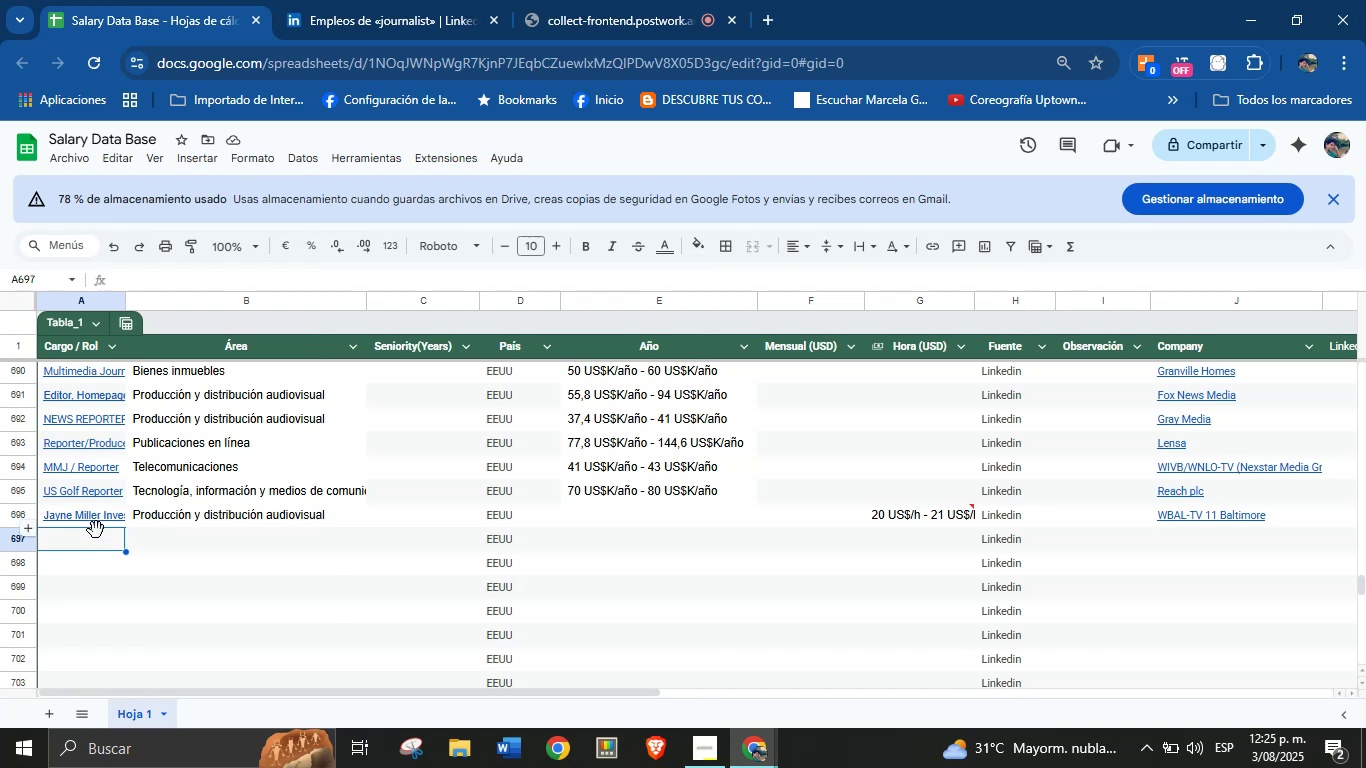 
left_click([91, 542])
 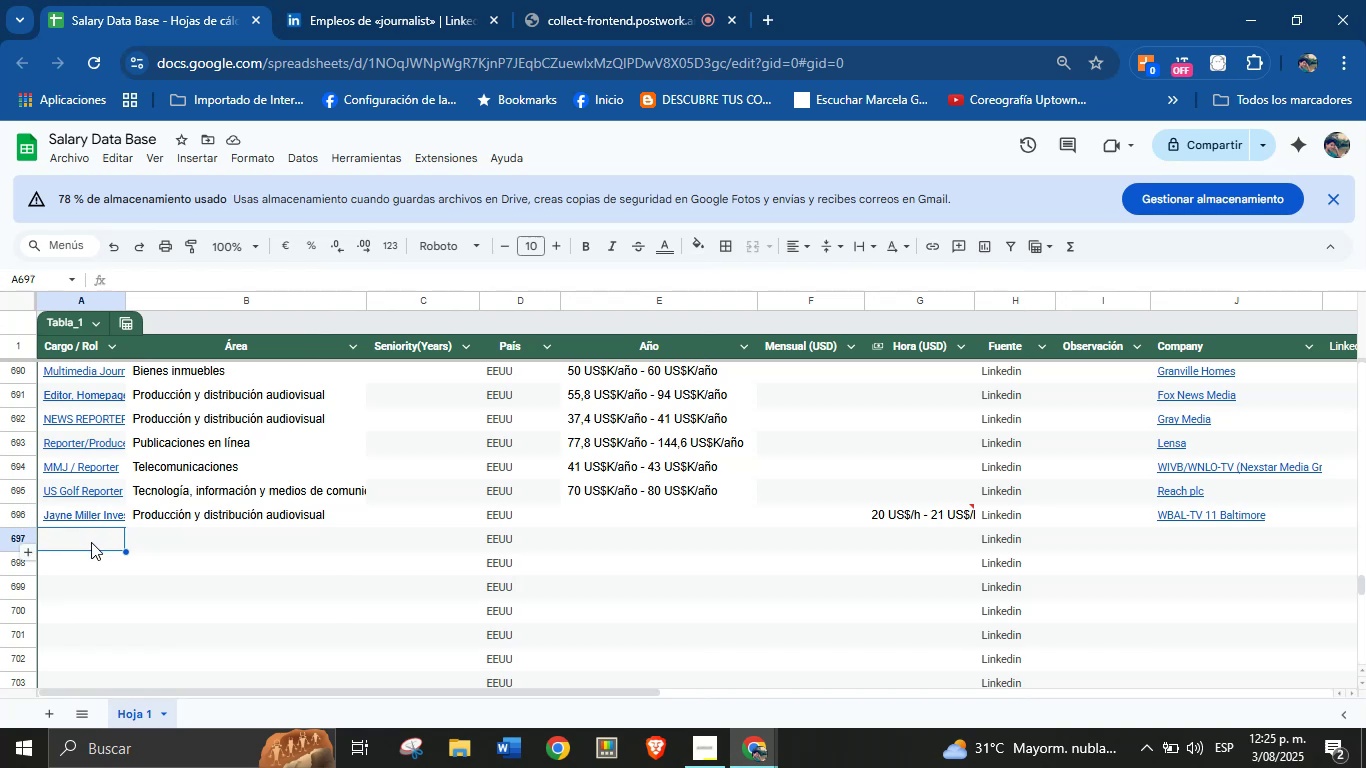 
key(Control+V)
 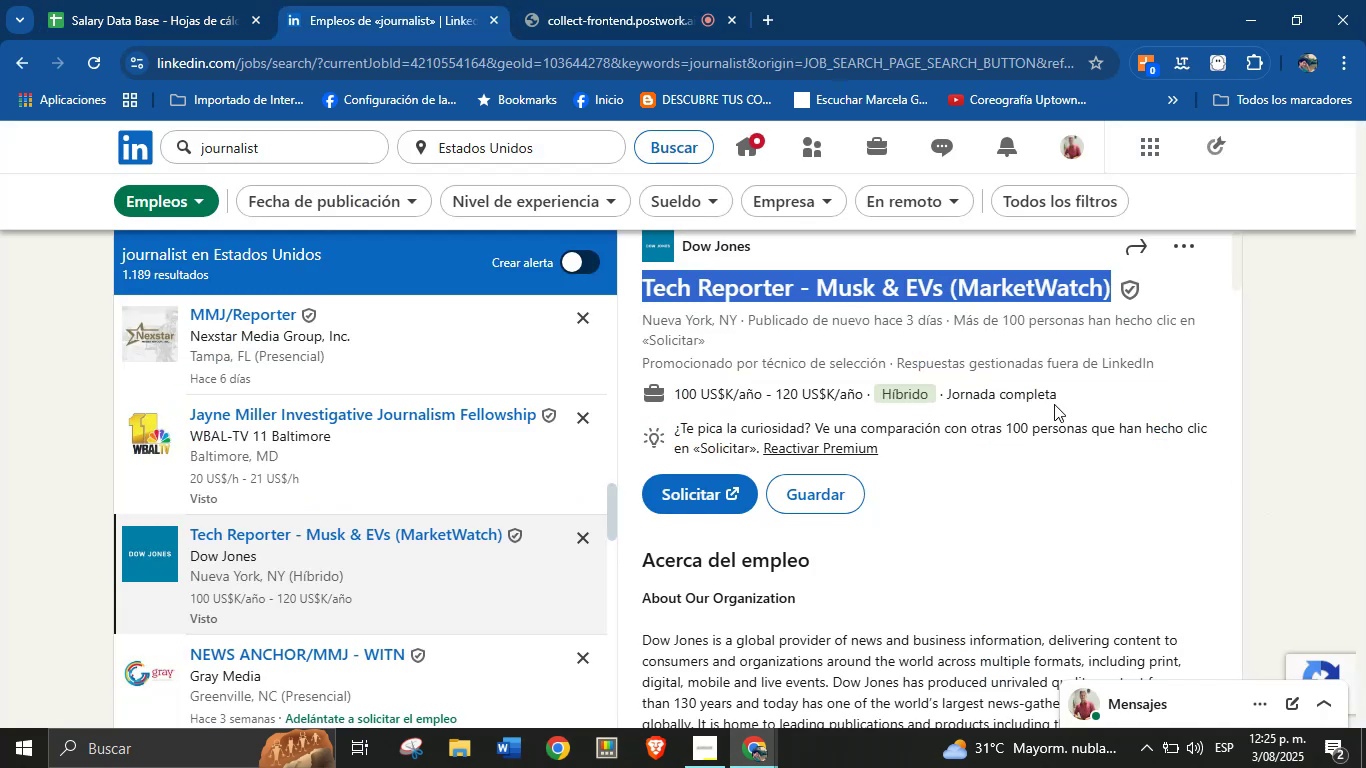 
left_click_drag(start_coordinate=[783, 245], to_coordinate=[682, 254])
 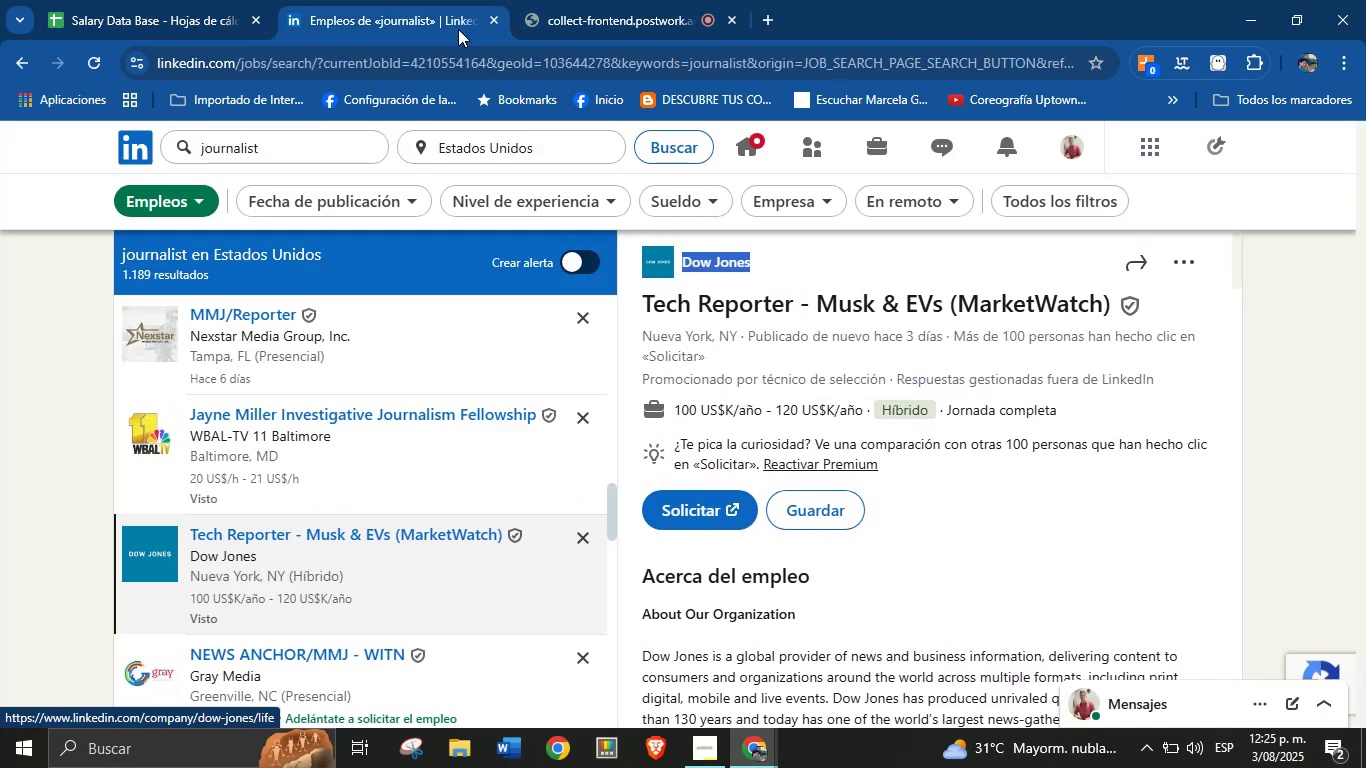 
key(Control+C)
 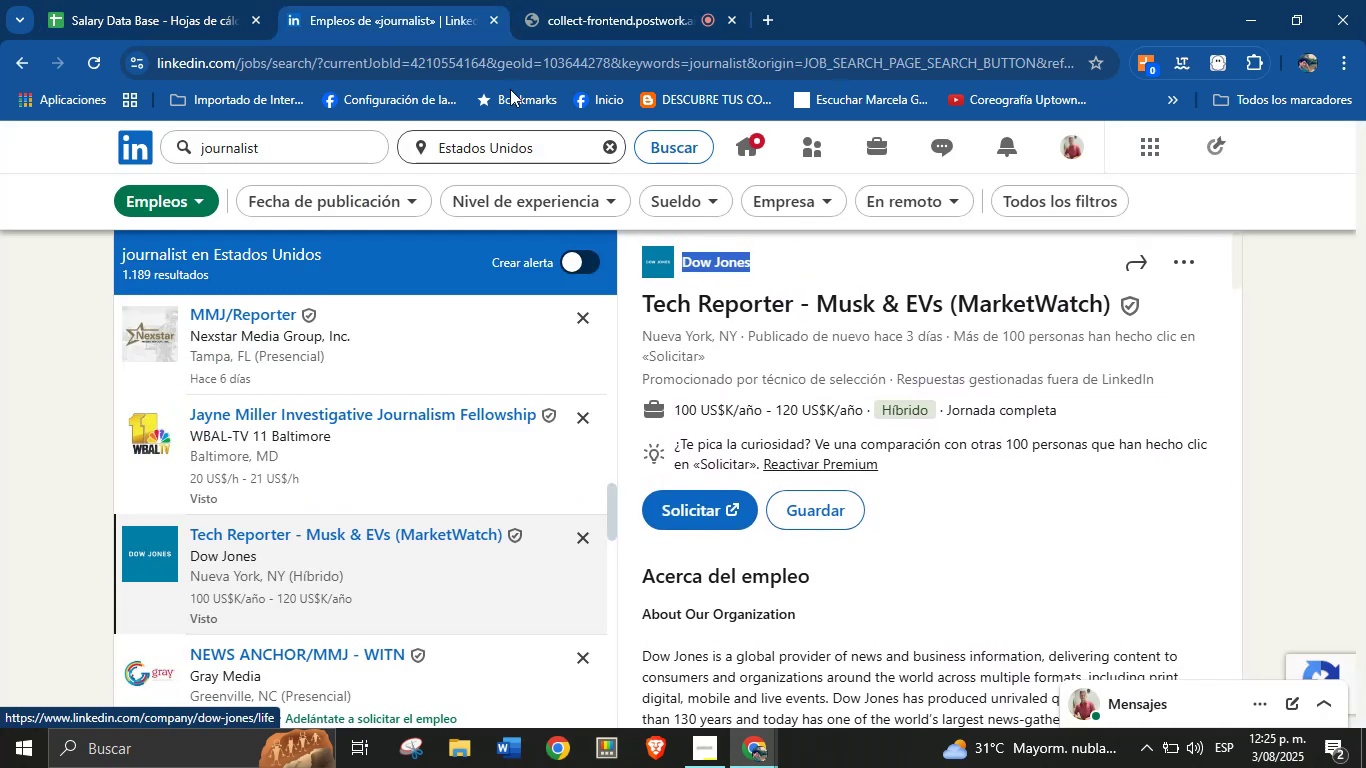 
left_click_drag(start_coordinate=[204, 0], to_coordinate=[198, 0])
 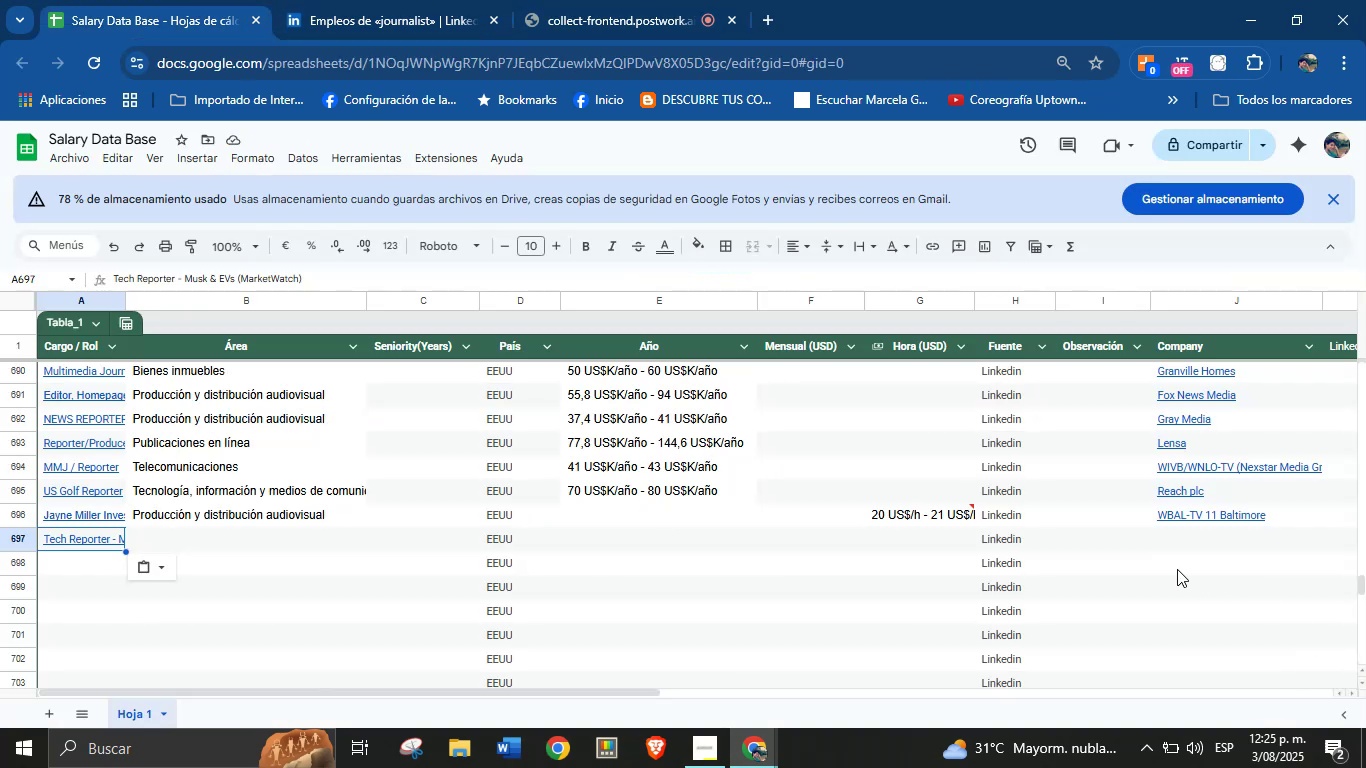 
left_click([1184, 540])
 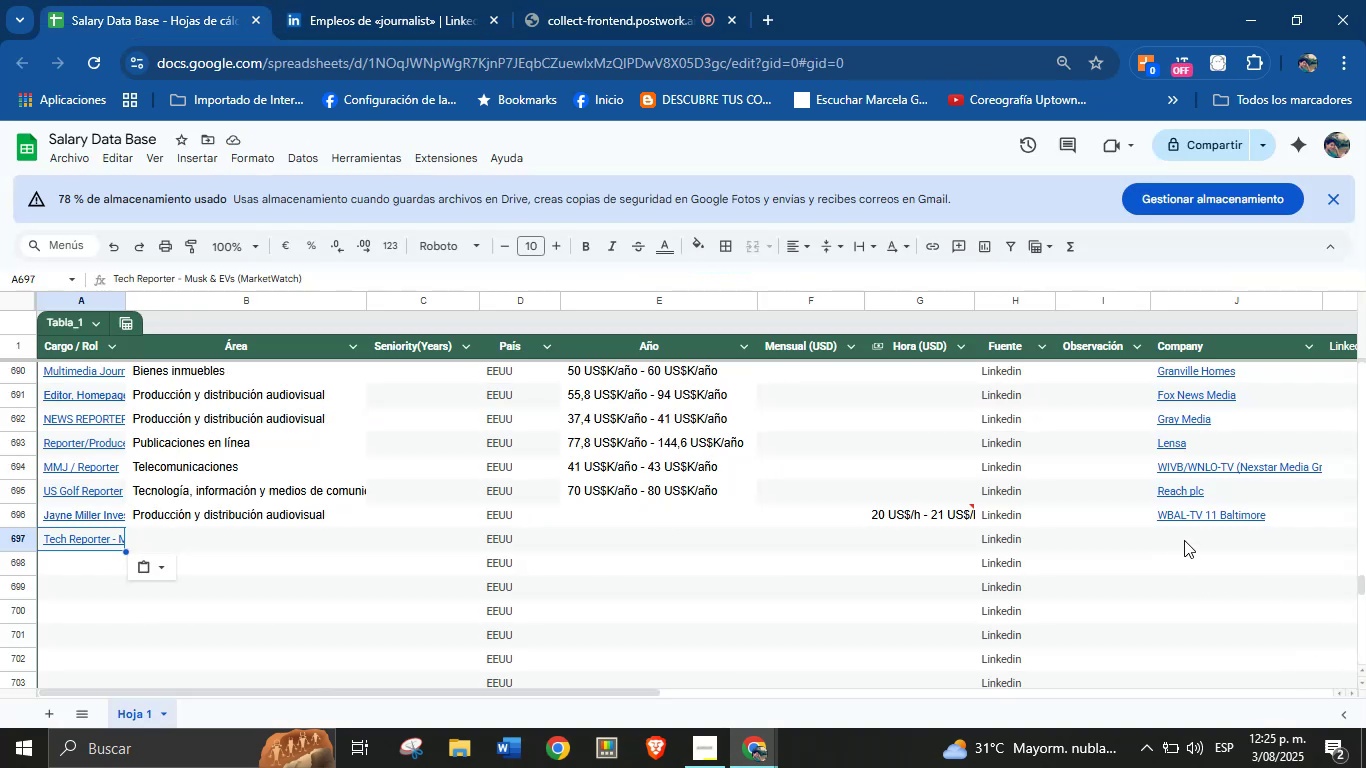 
key(Control+V)
 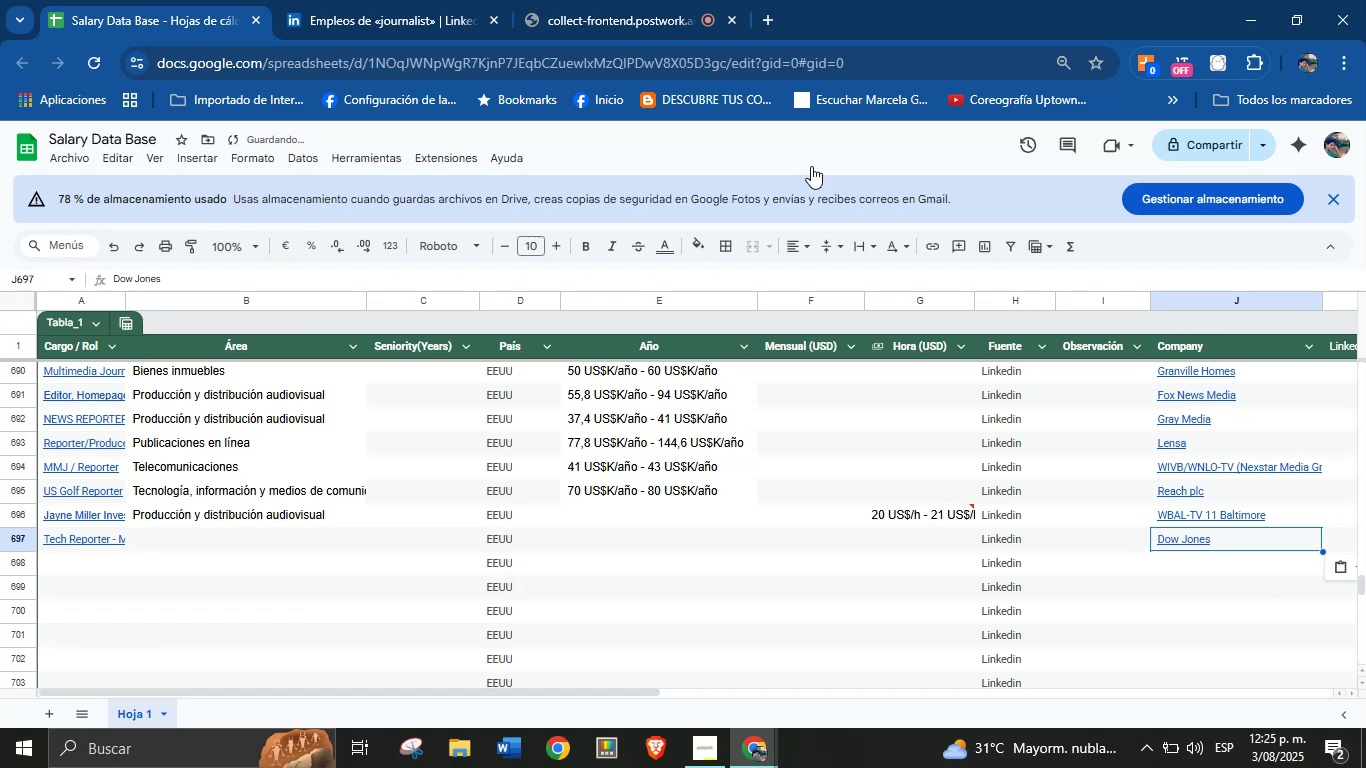 
left_click_drag(start_coordinate=[431, 0], to_coordinate=[424, 0])
 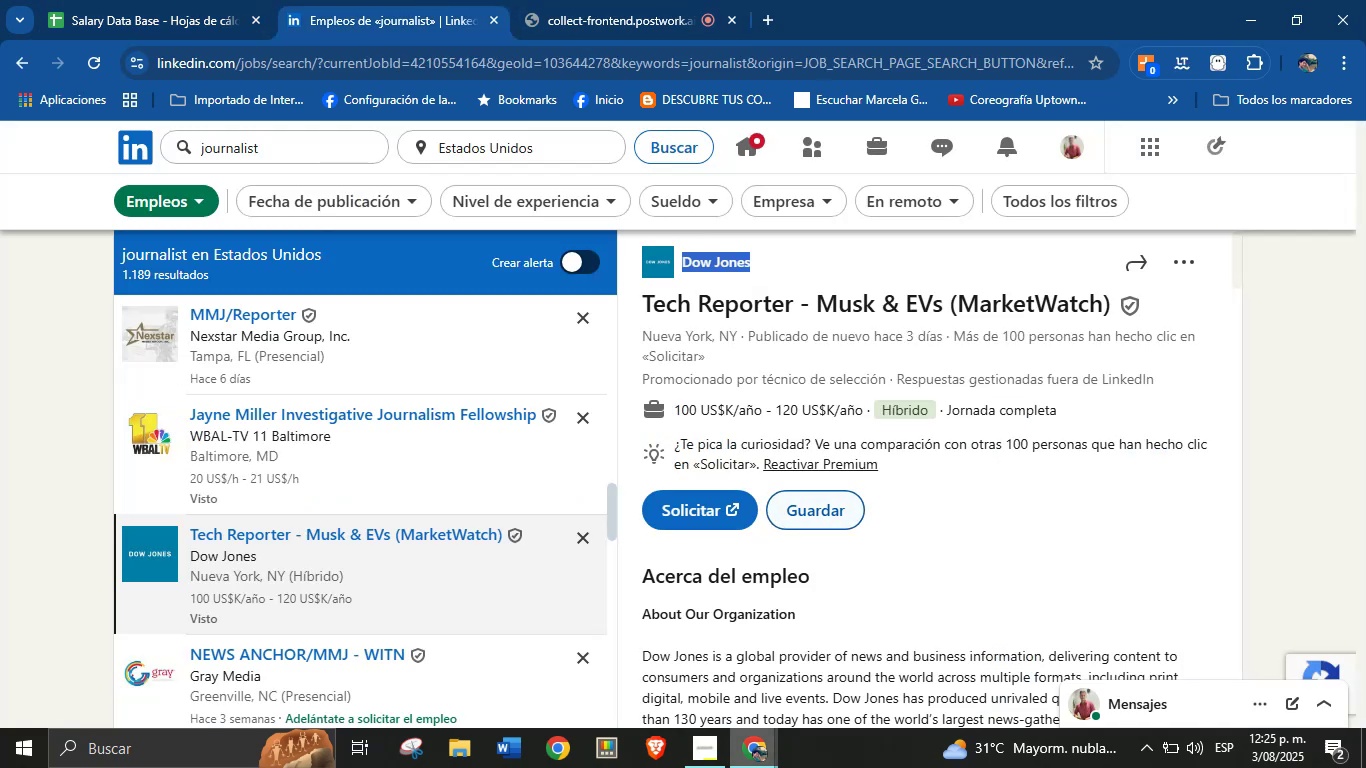 
left_click_drag(start_coordinate=[675, 412], to_coordinate=[867, 414])
 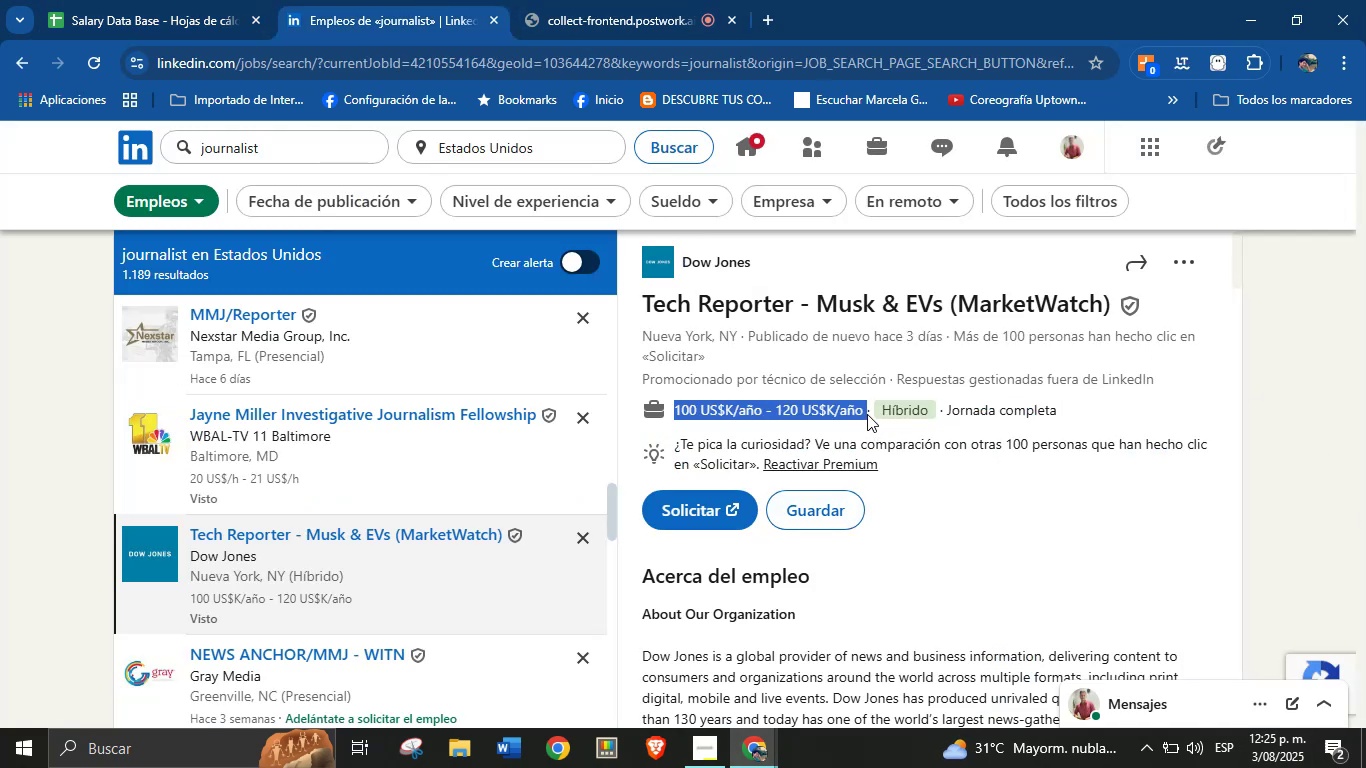 
key(Control+C)
 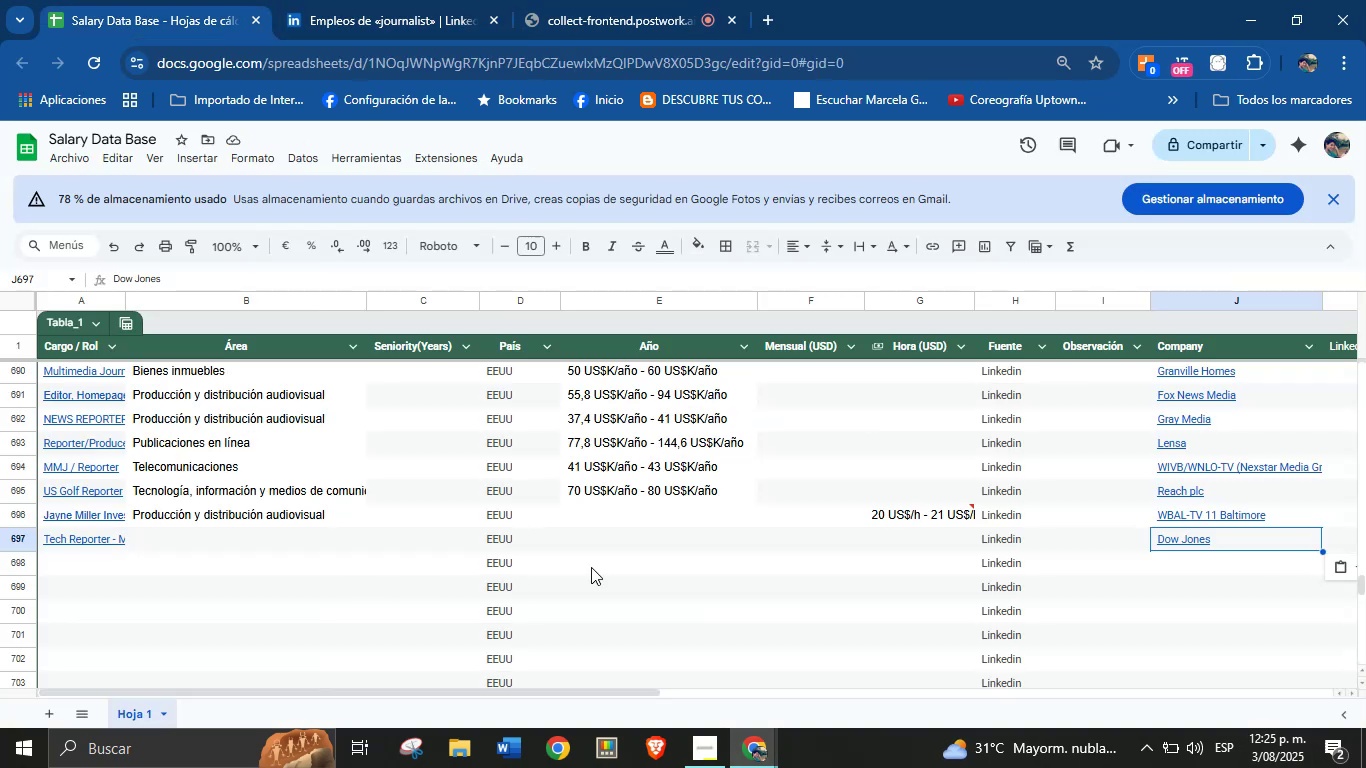 
left_click([612, 547])
 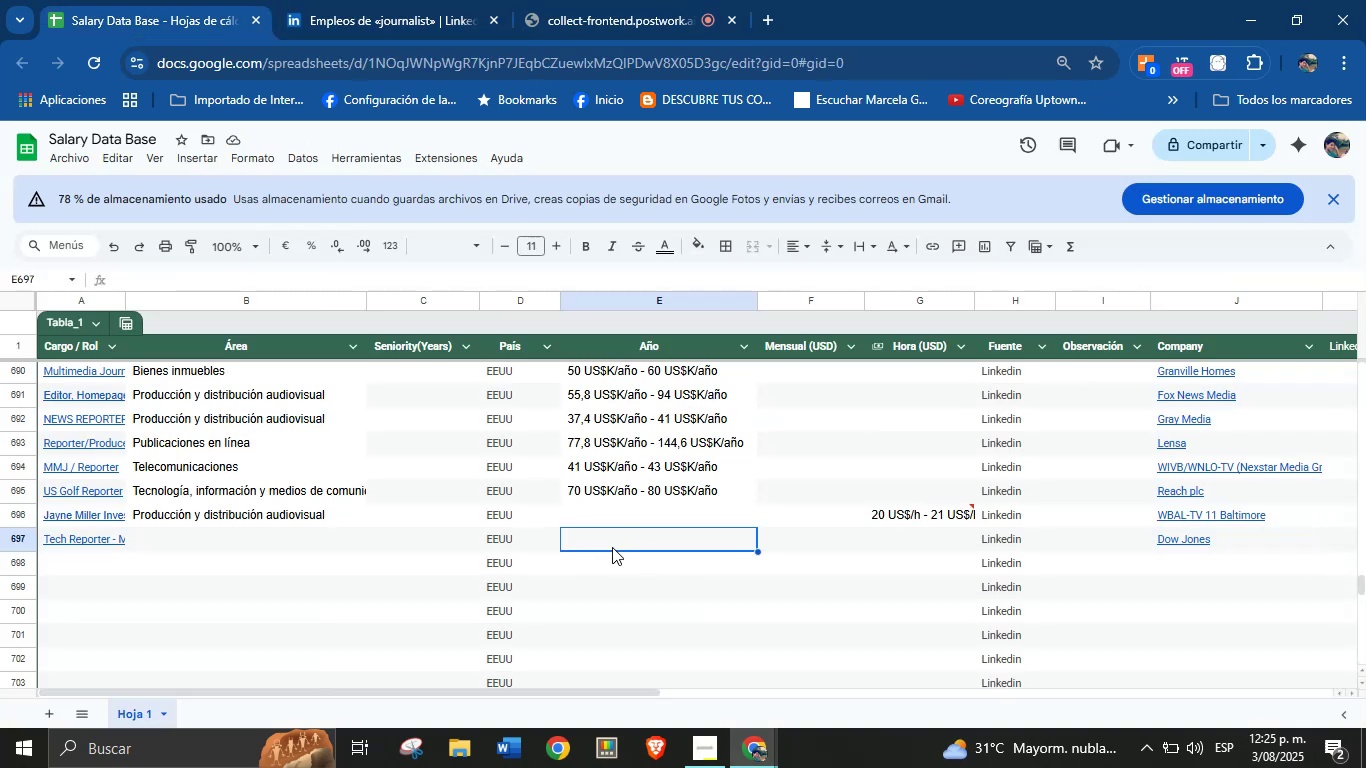 
key(Control+V)
 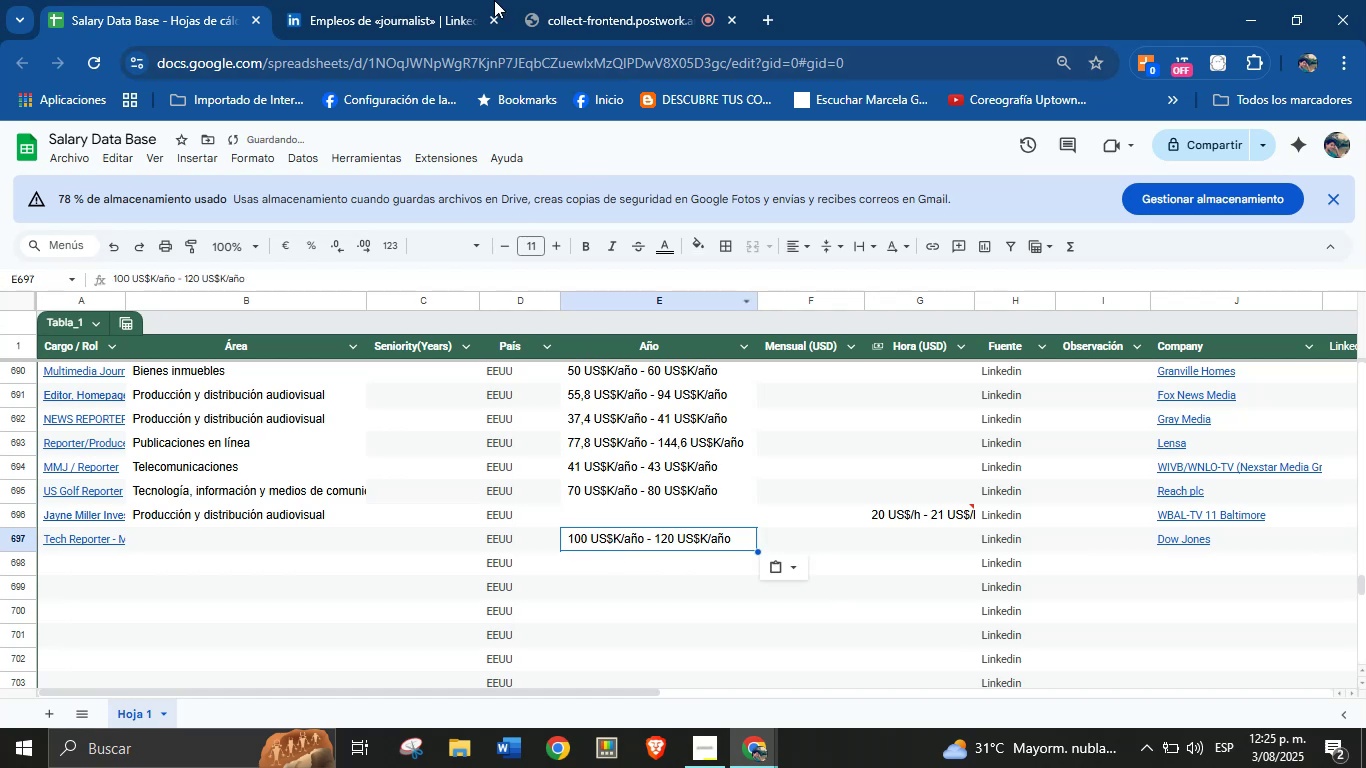 
left_click([437, 0])
 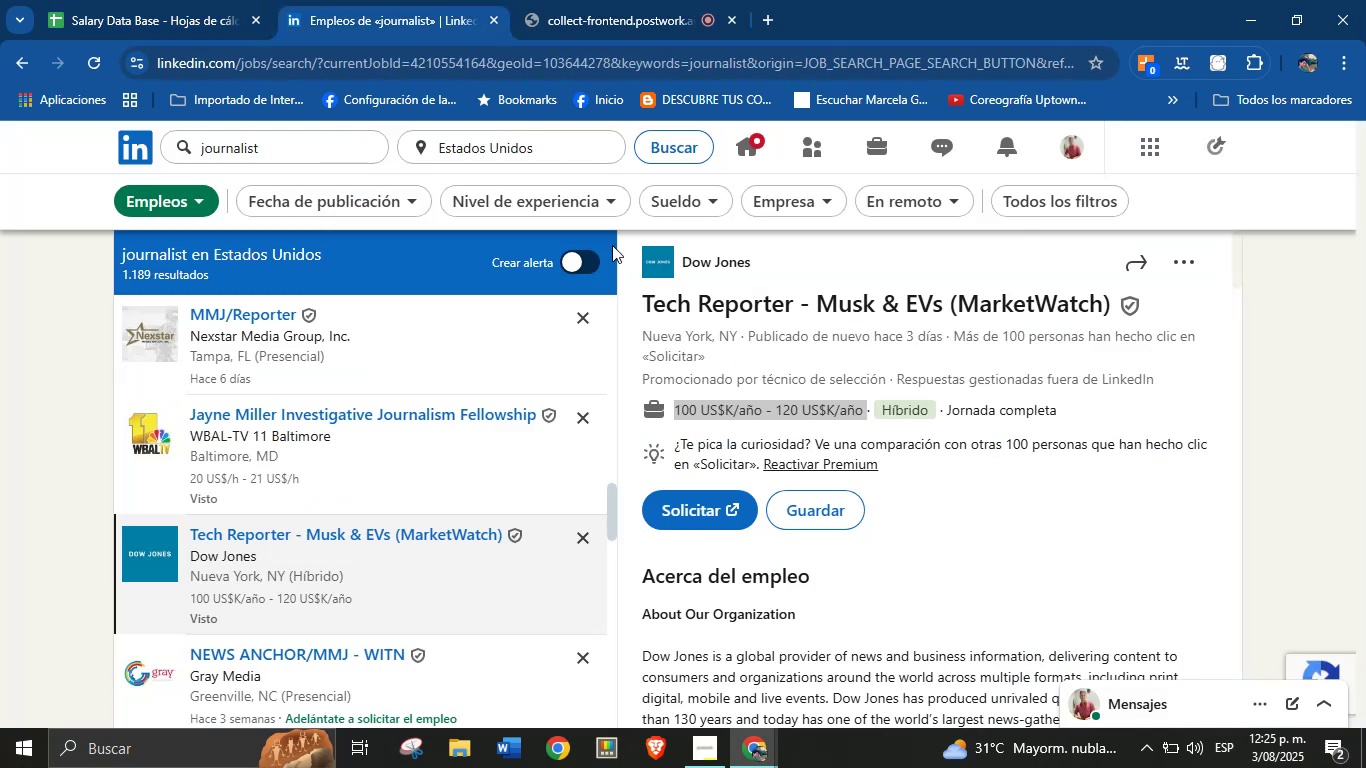 
scroll: coordinate [956, 598], scroll_direction: down, amount: 34.0
 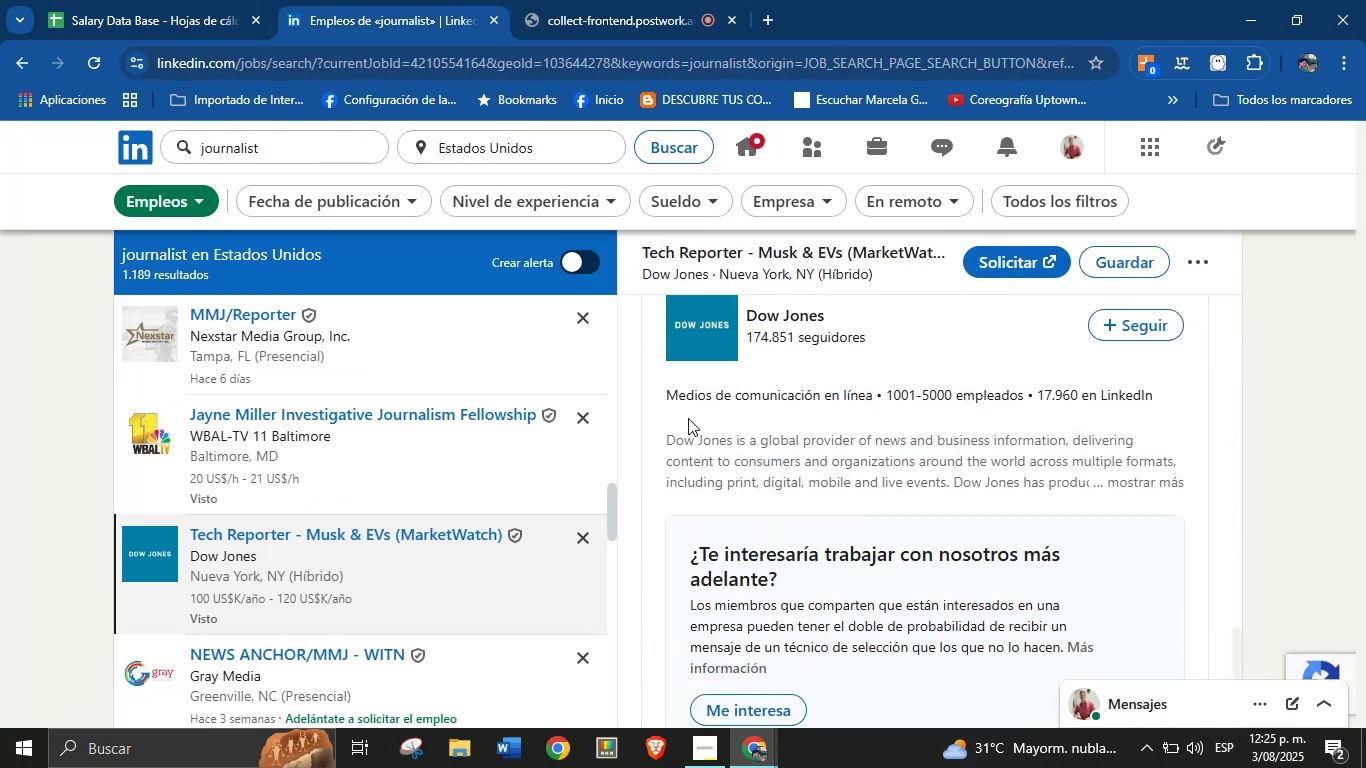 
left_click_drag(start_coordinate=[666, 397], to_coordinate=[876, 397])
 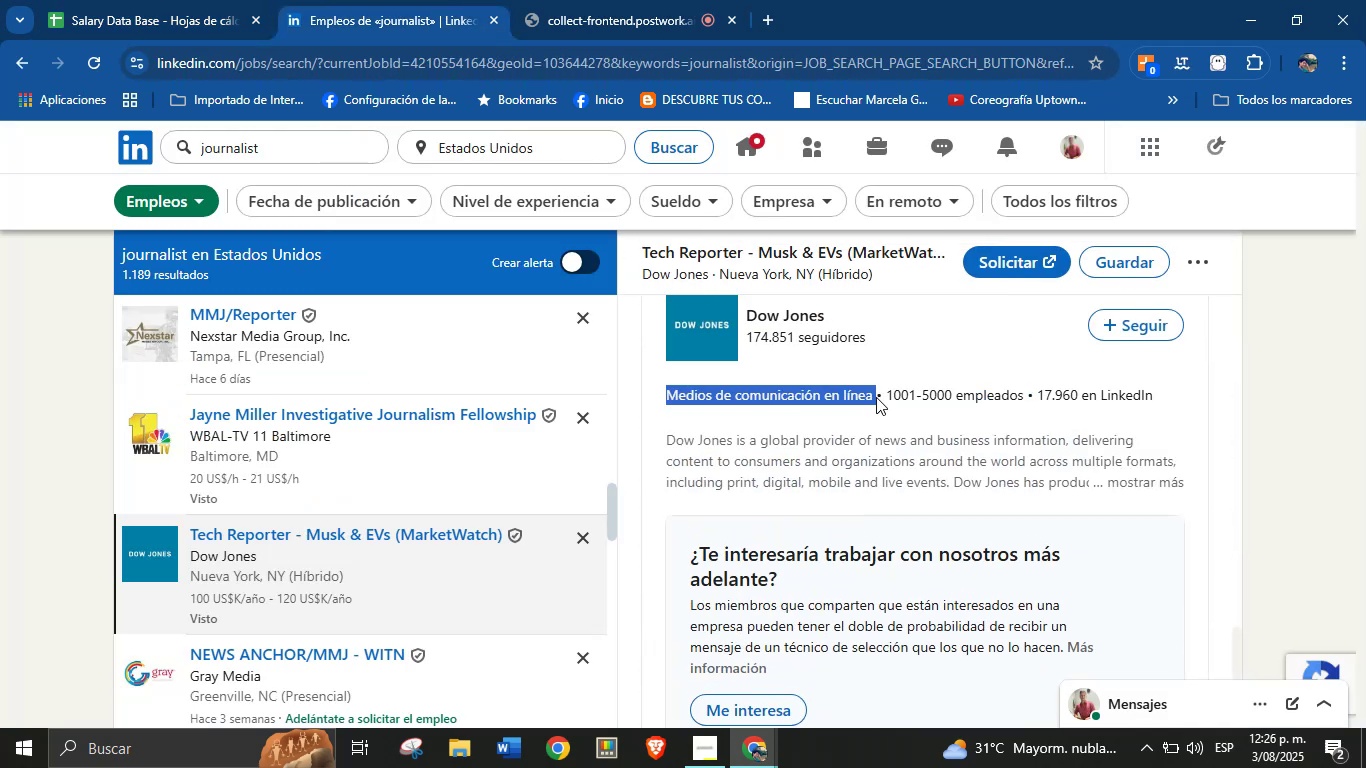 
key(Control+C)
 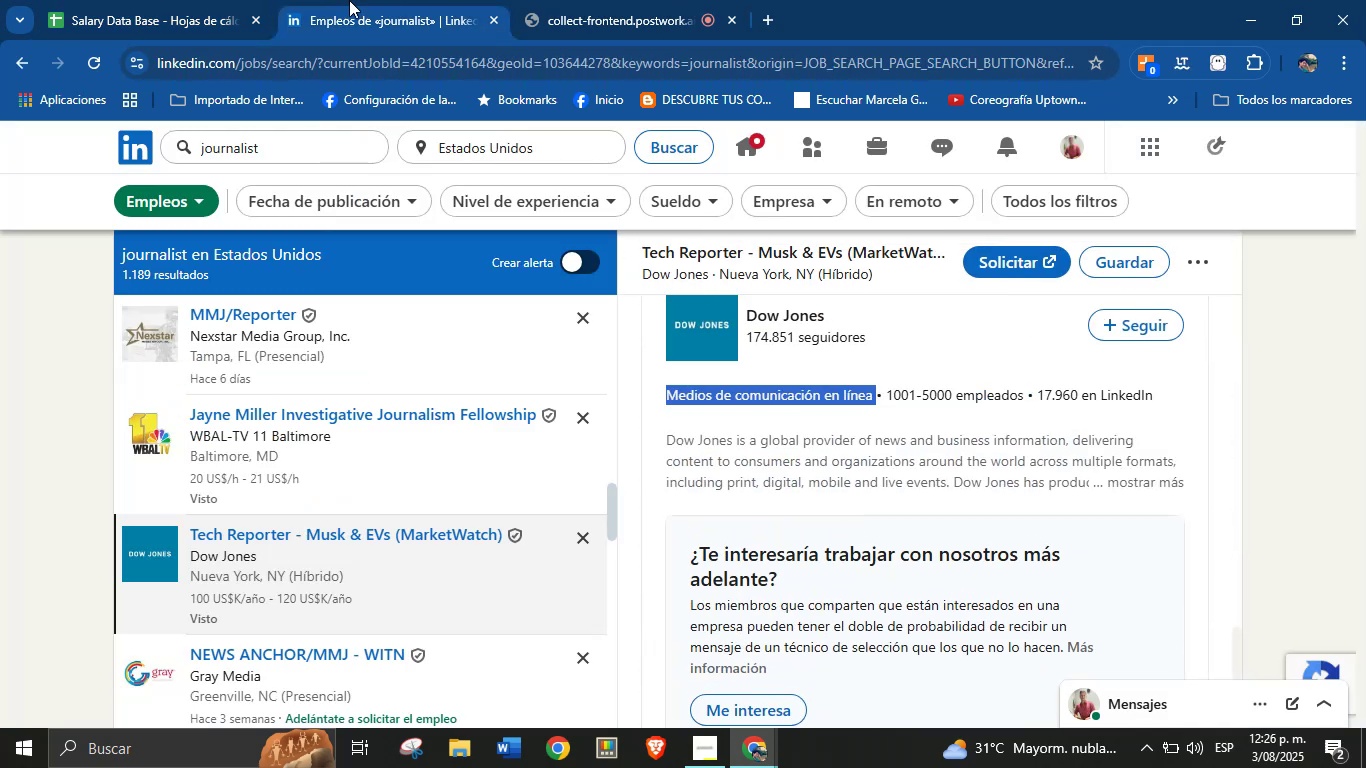 
left_click([263, 0])
 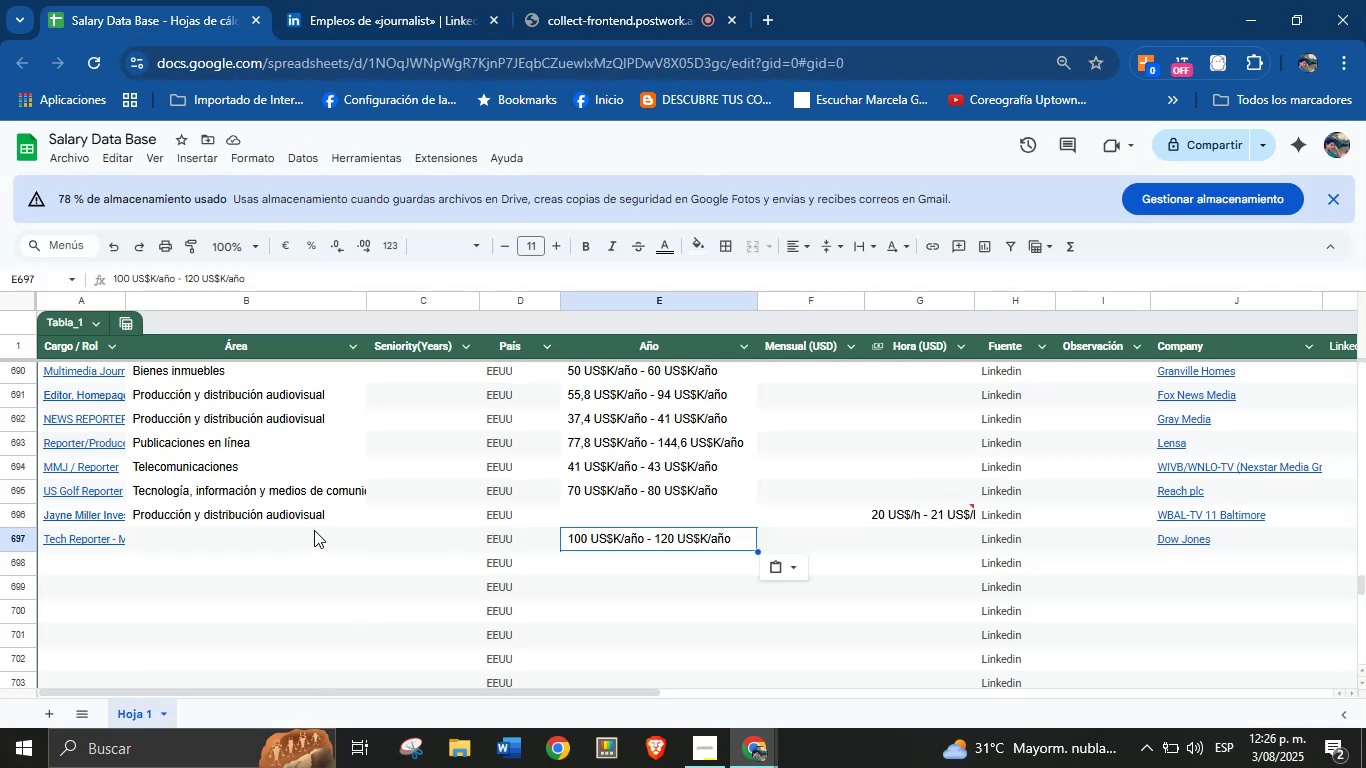 
key(Control+V)
 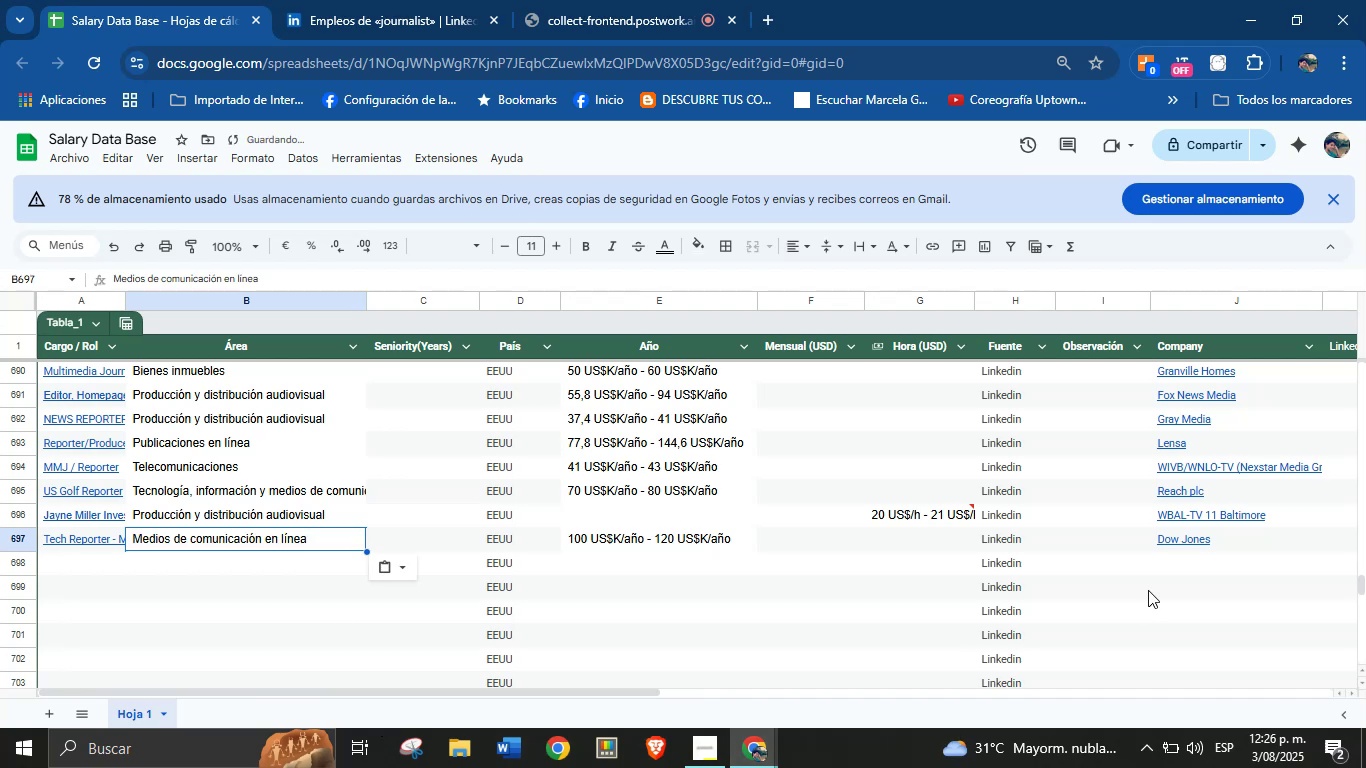 
scroll: coordinate [1004, 588], scroll_direction: down, amount: 1.0
 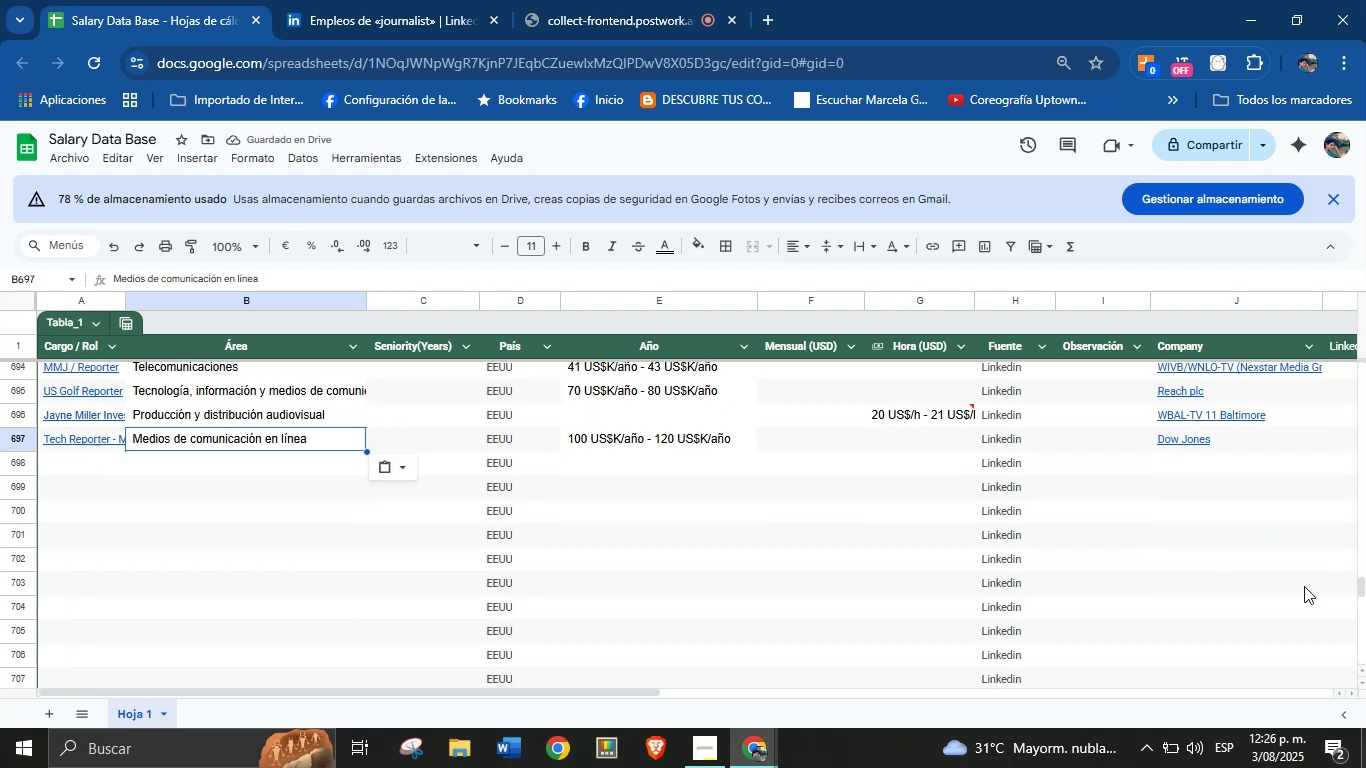 
left_click_drag(start_coordinate=[416, 0], to_coordinate=[397, 0])
 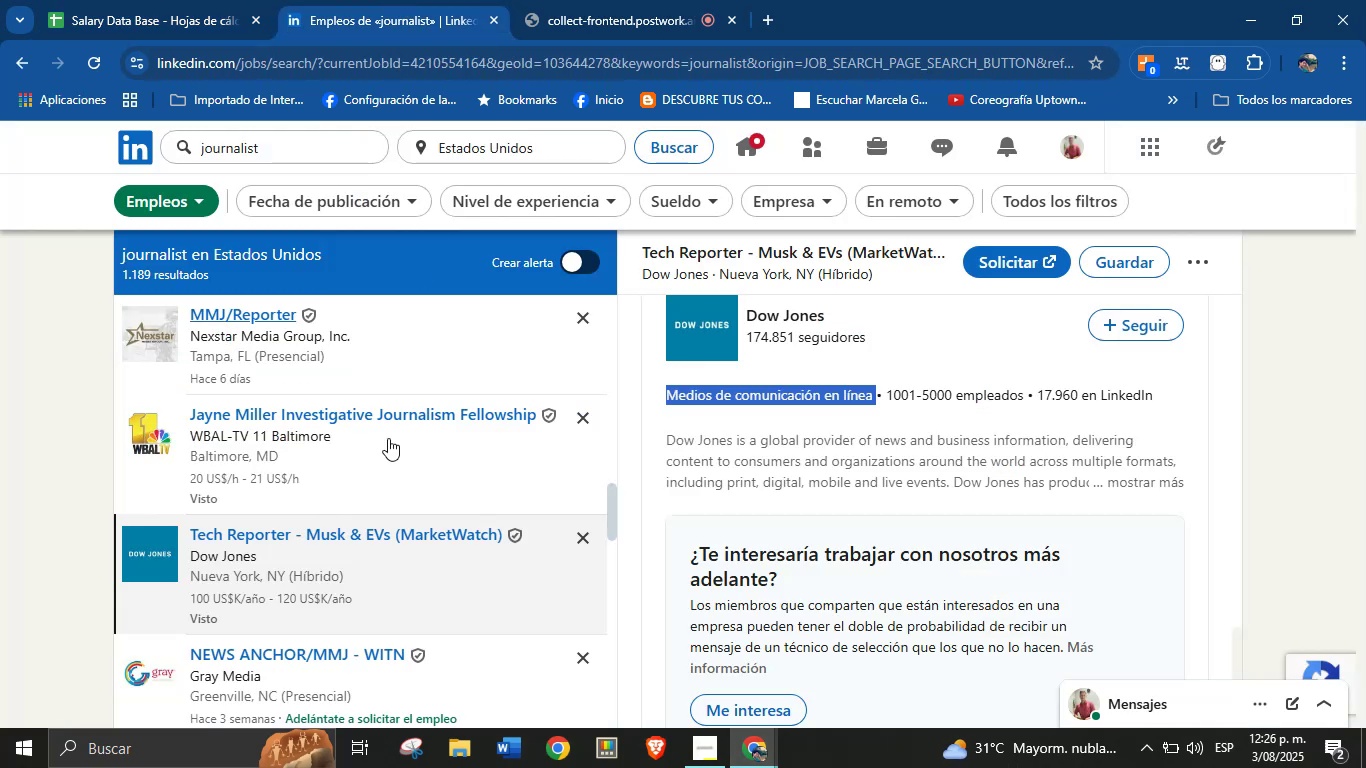 
scroll: coordinate [354, 470], scroll_direction: down, amount: 5.0
 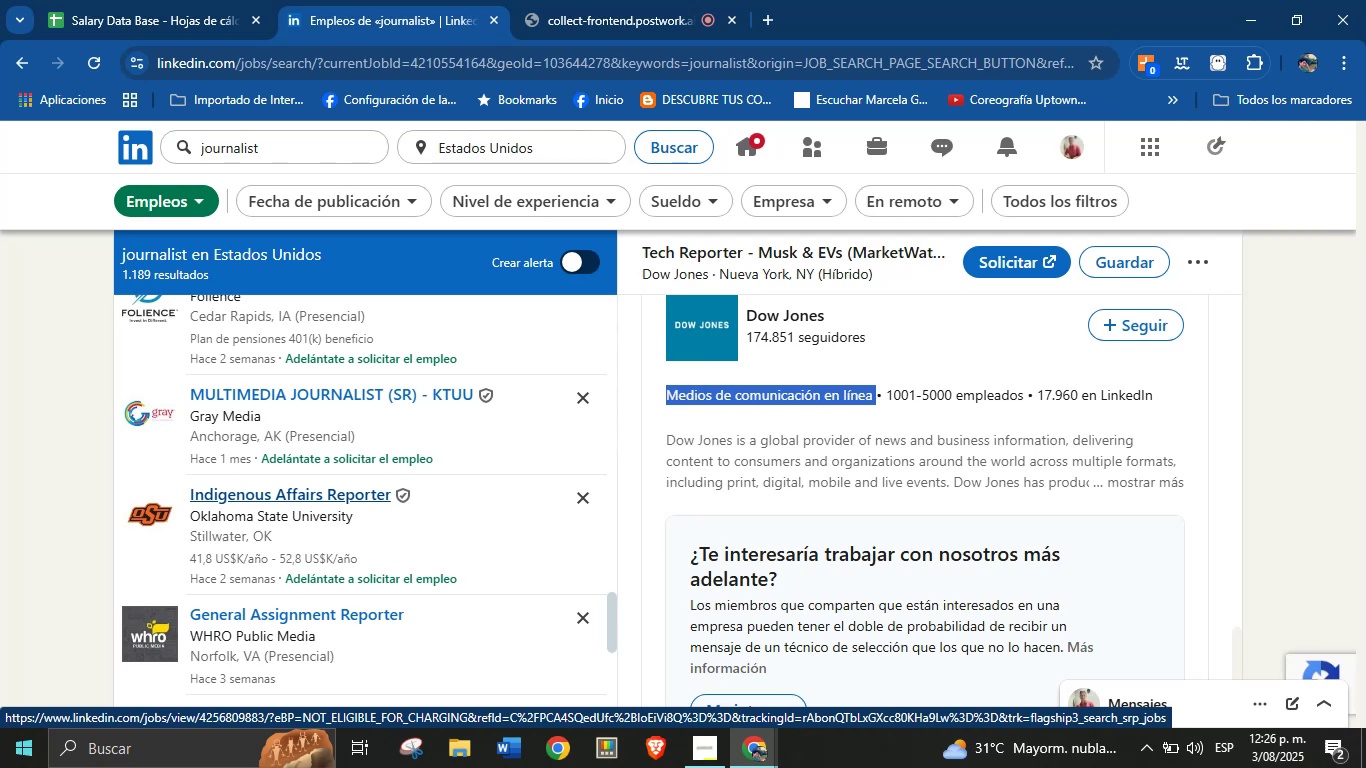 
wait(13.7)
 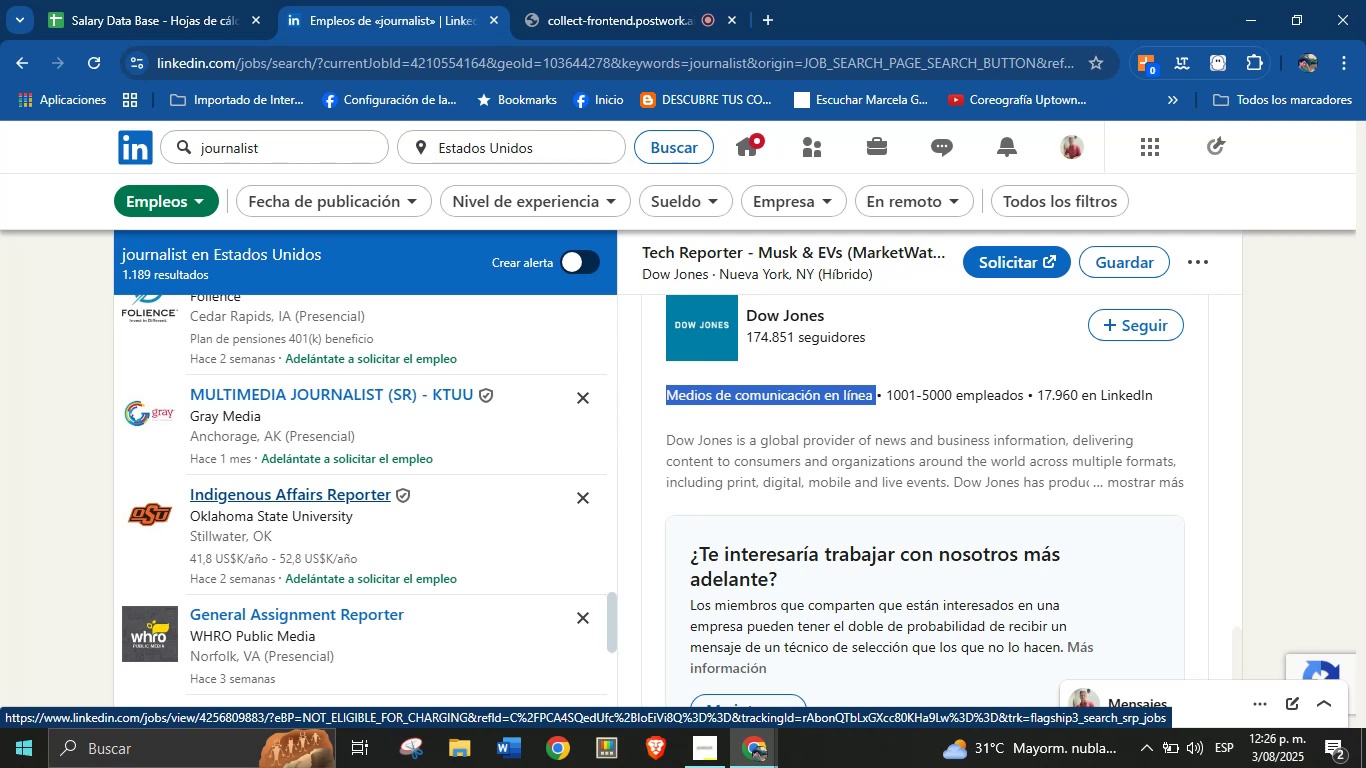 
left_click([320, 490])
 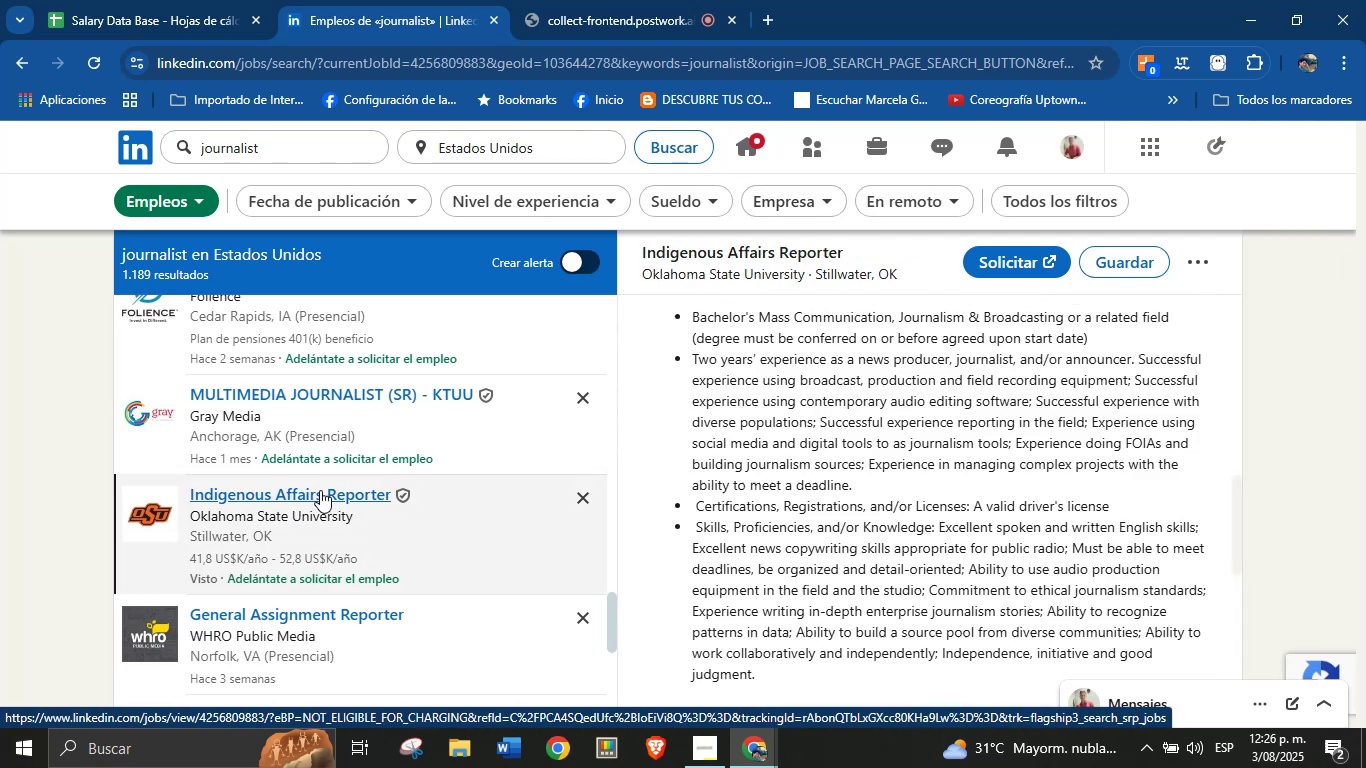 
scroll: coordinate [907, 393], scroll_direction: up, amount: 6.0
 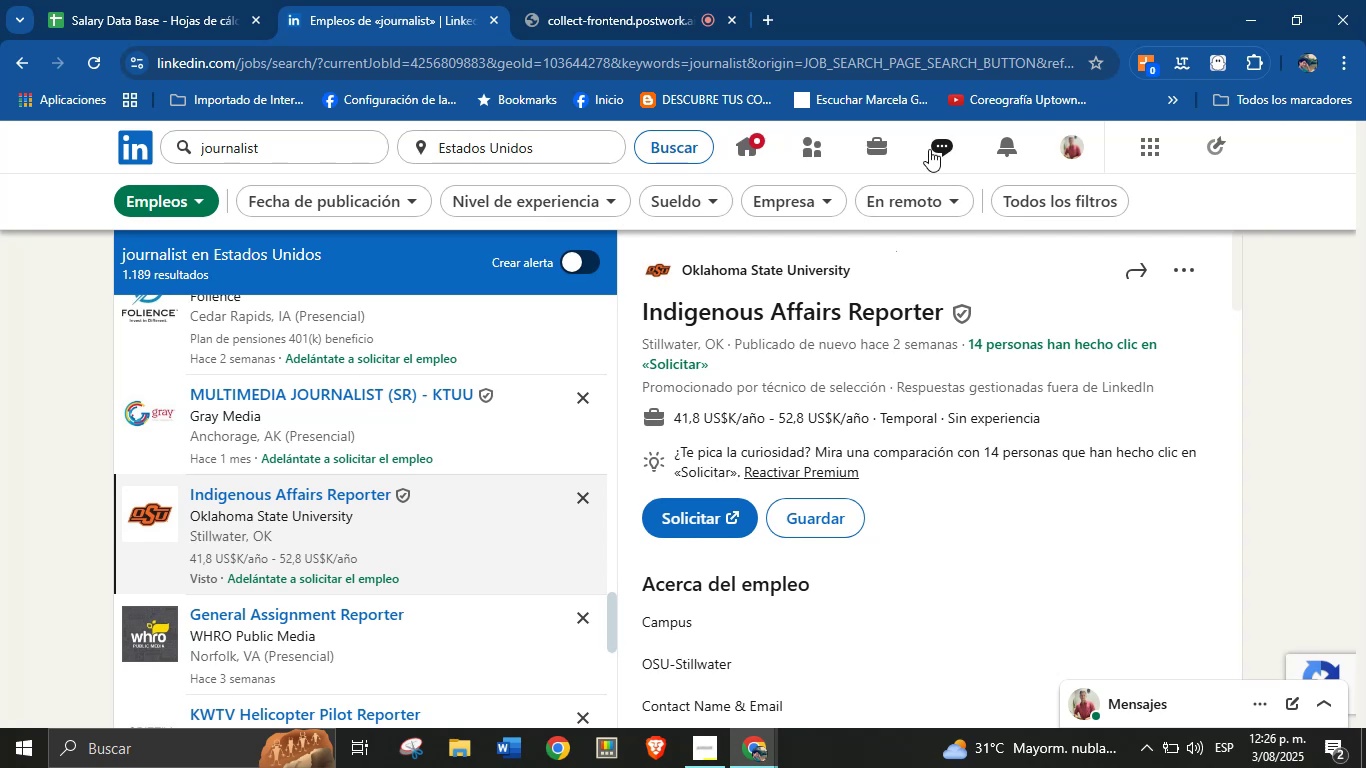 
wait(5.91)
 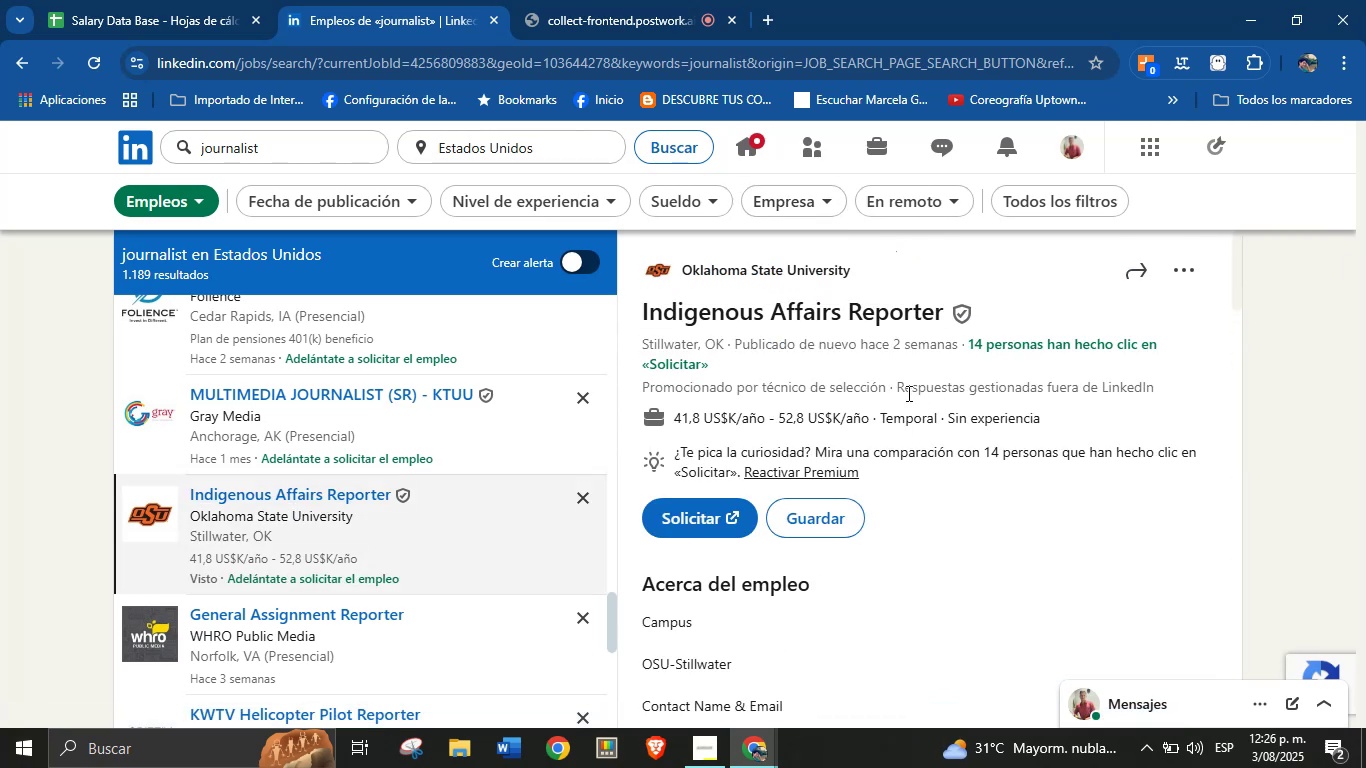 
left_click_drag(start_coordinate=[946, 306], to_coordinate=[645, 314])
 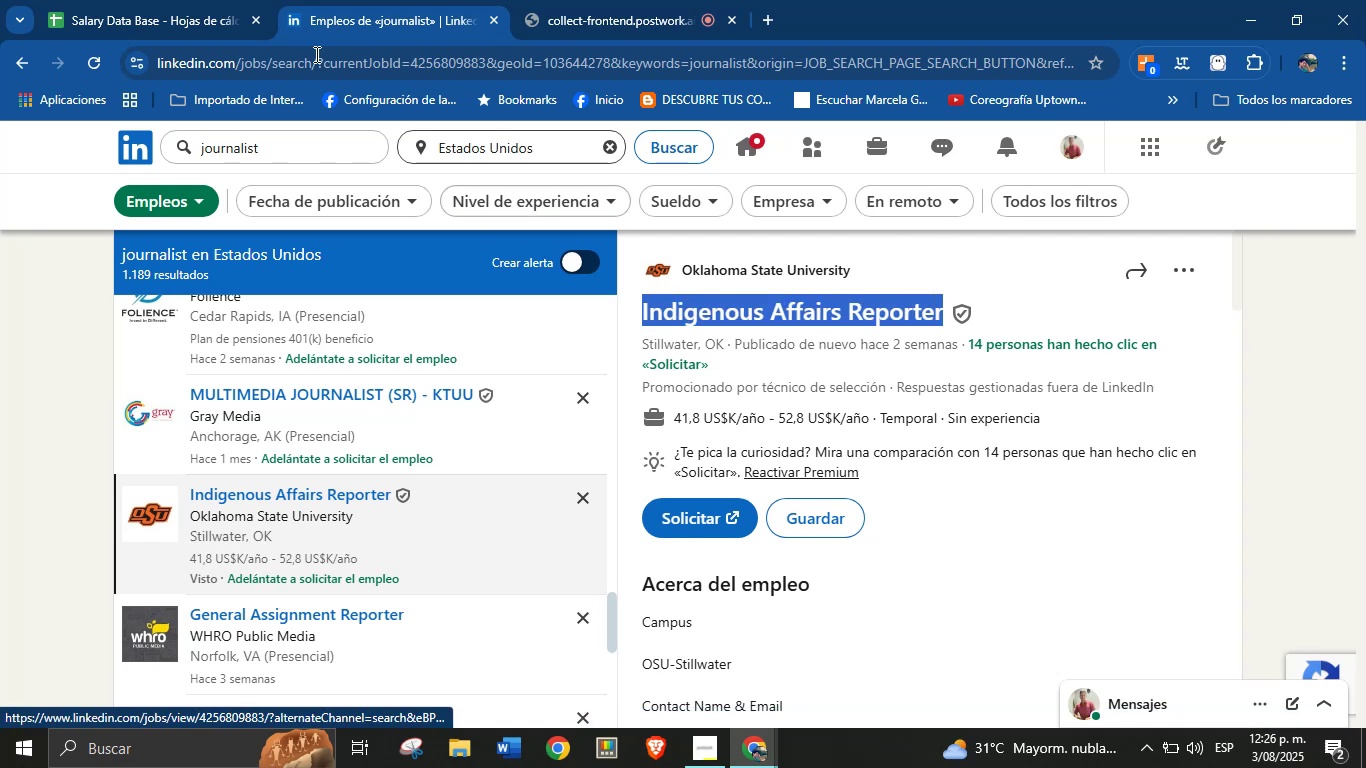 
hold_key(key=ControlLeft, duration=0.95)
 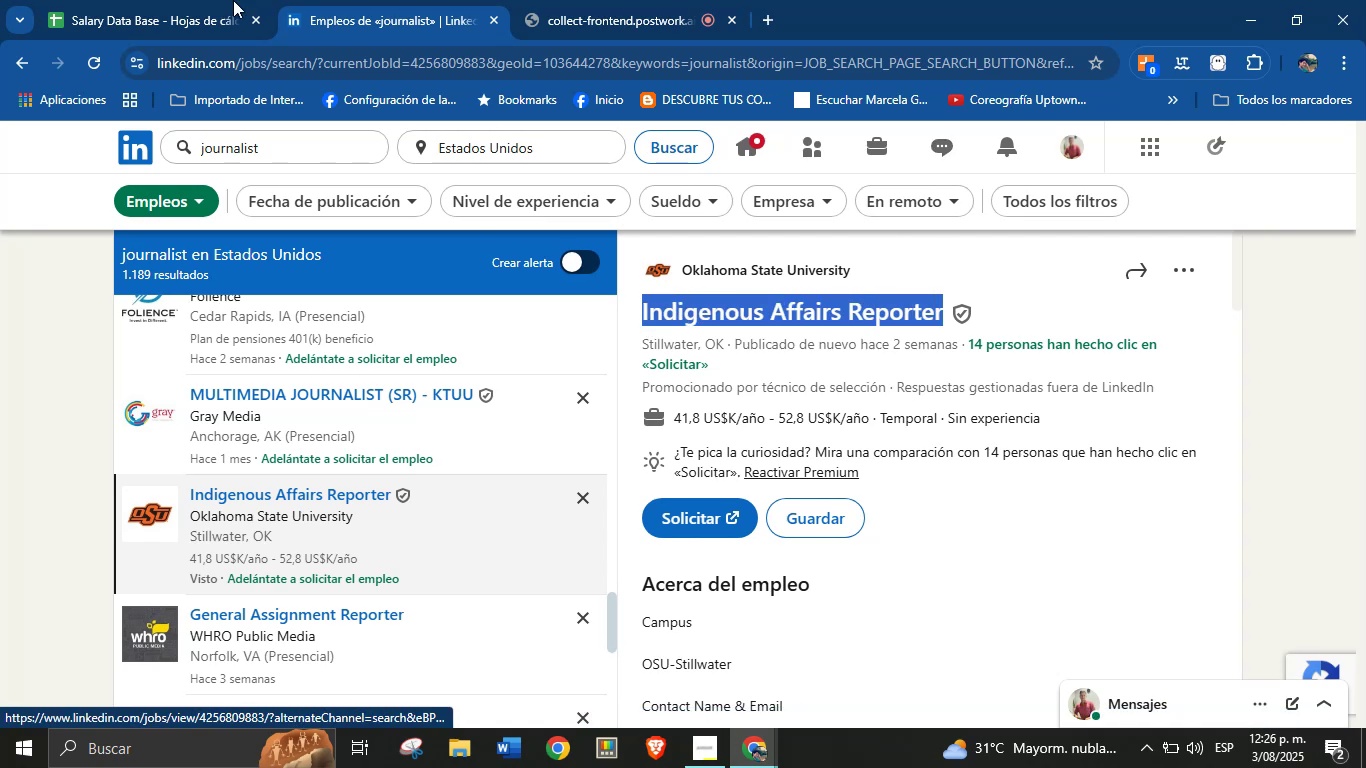 
hold_key(key=C, duration=0.3)
 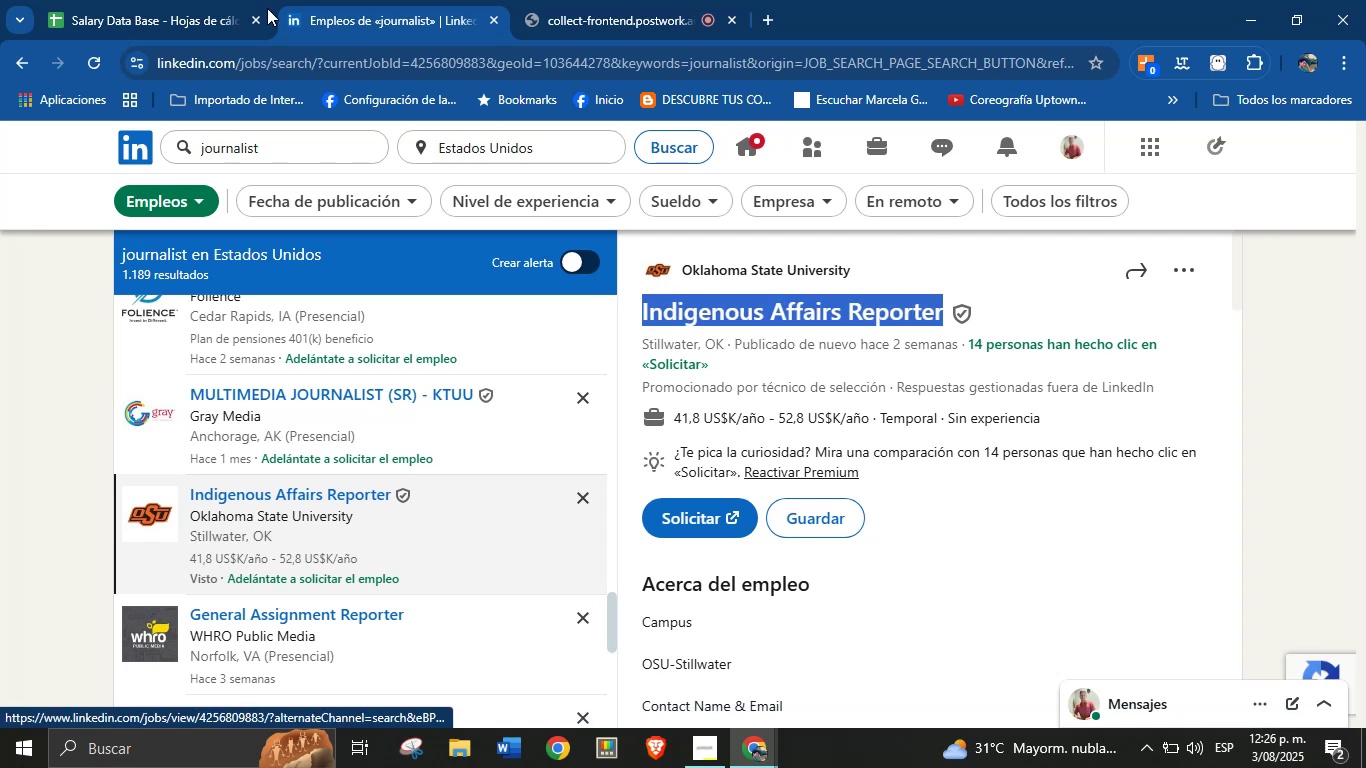 
left_click([174, 0])
 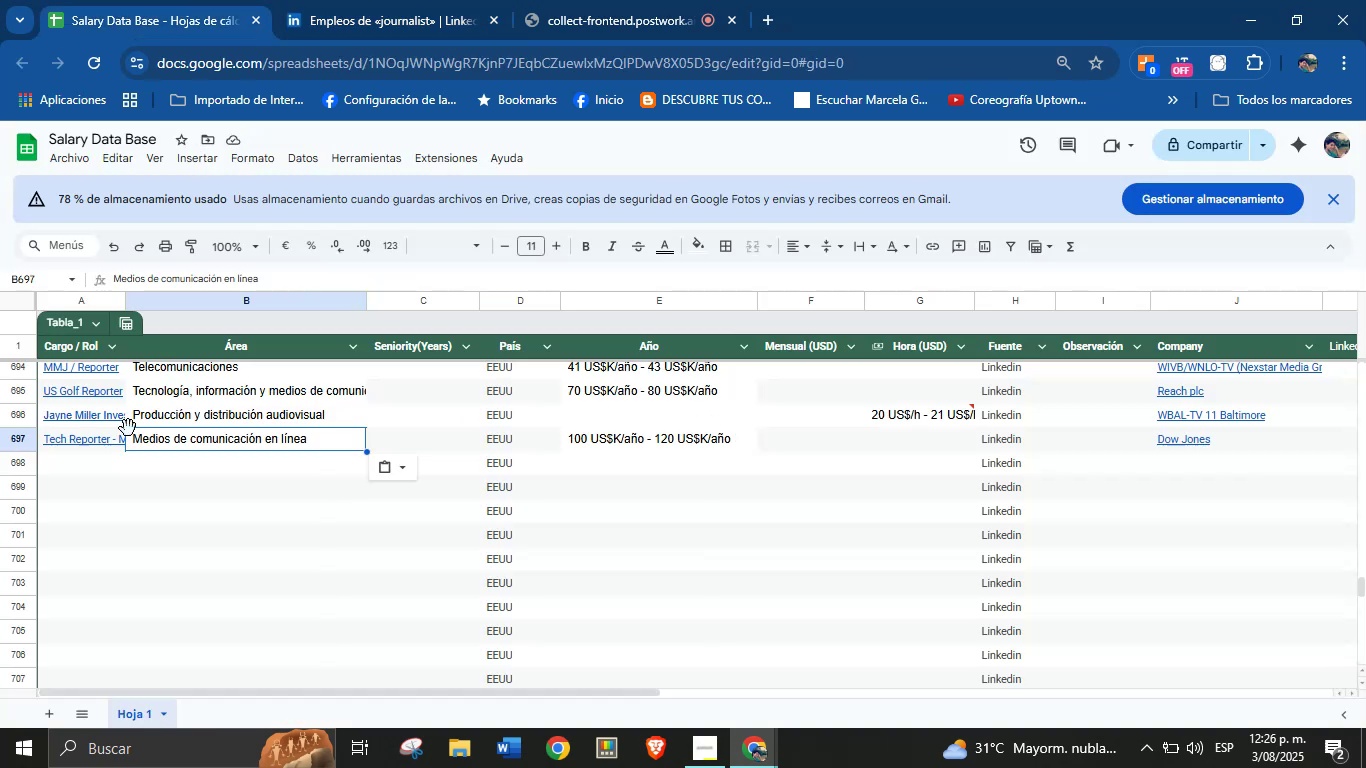 
left_click([113, 463])
 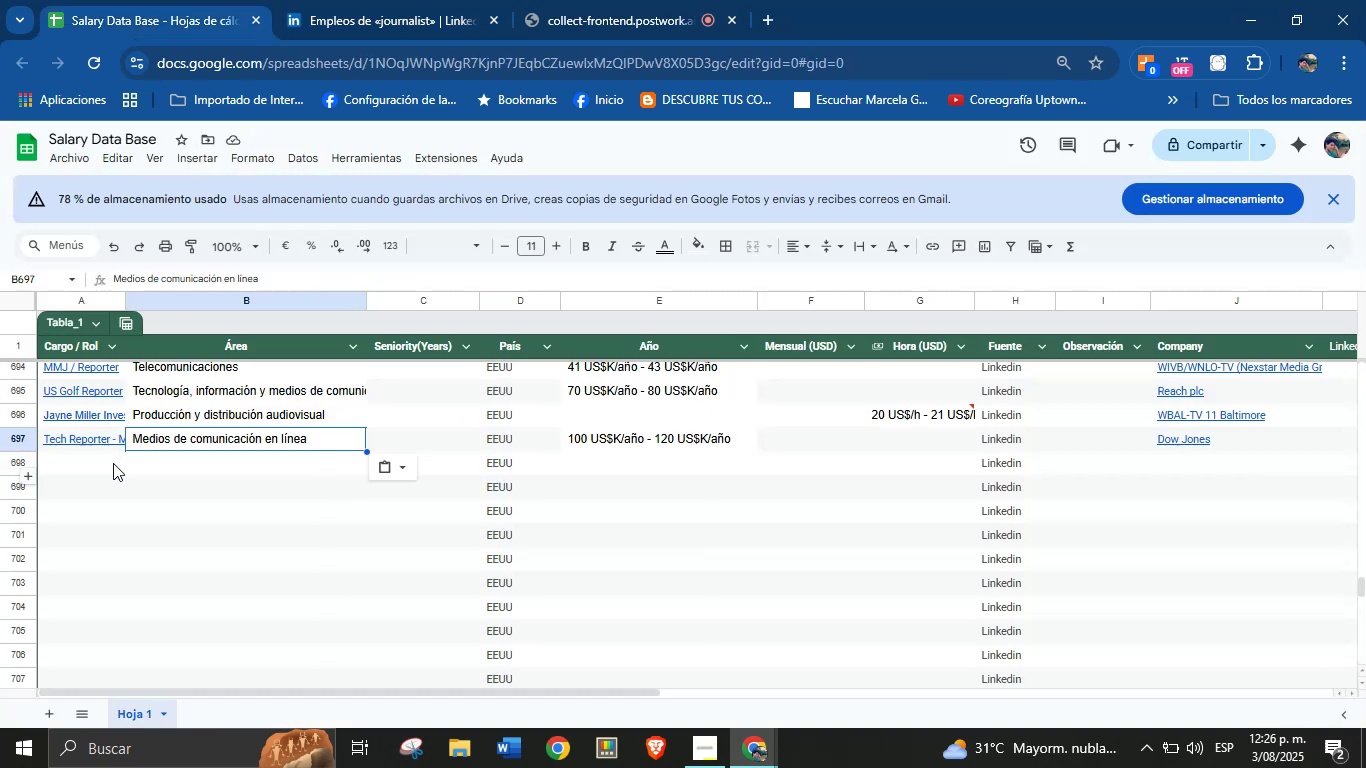 
key(Control+V)
 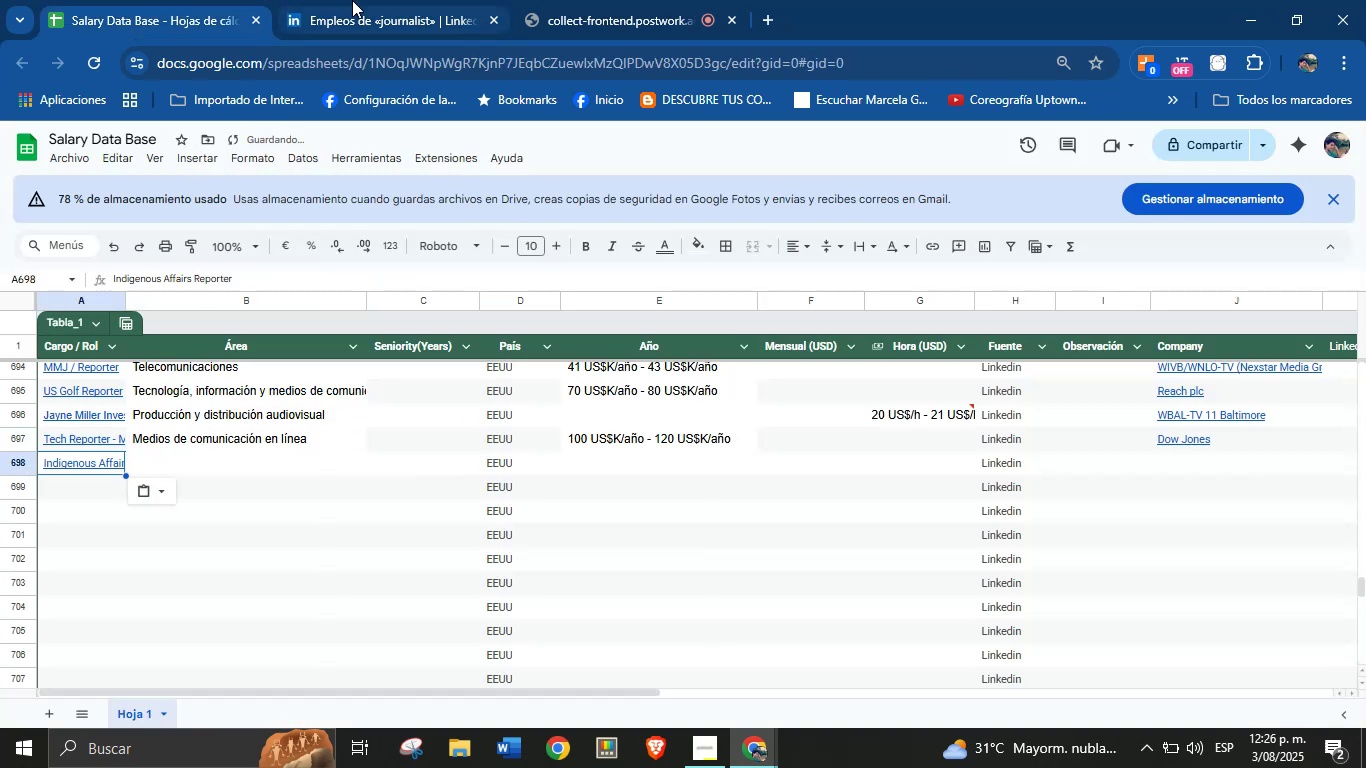 
left_click([352, 0])
 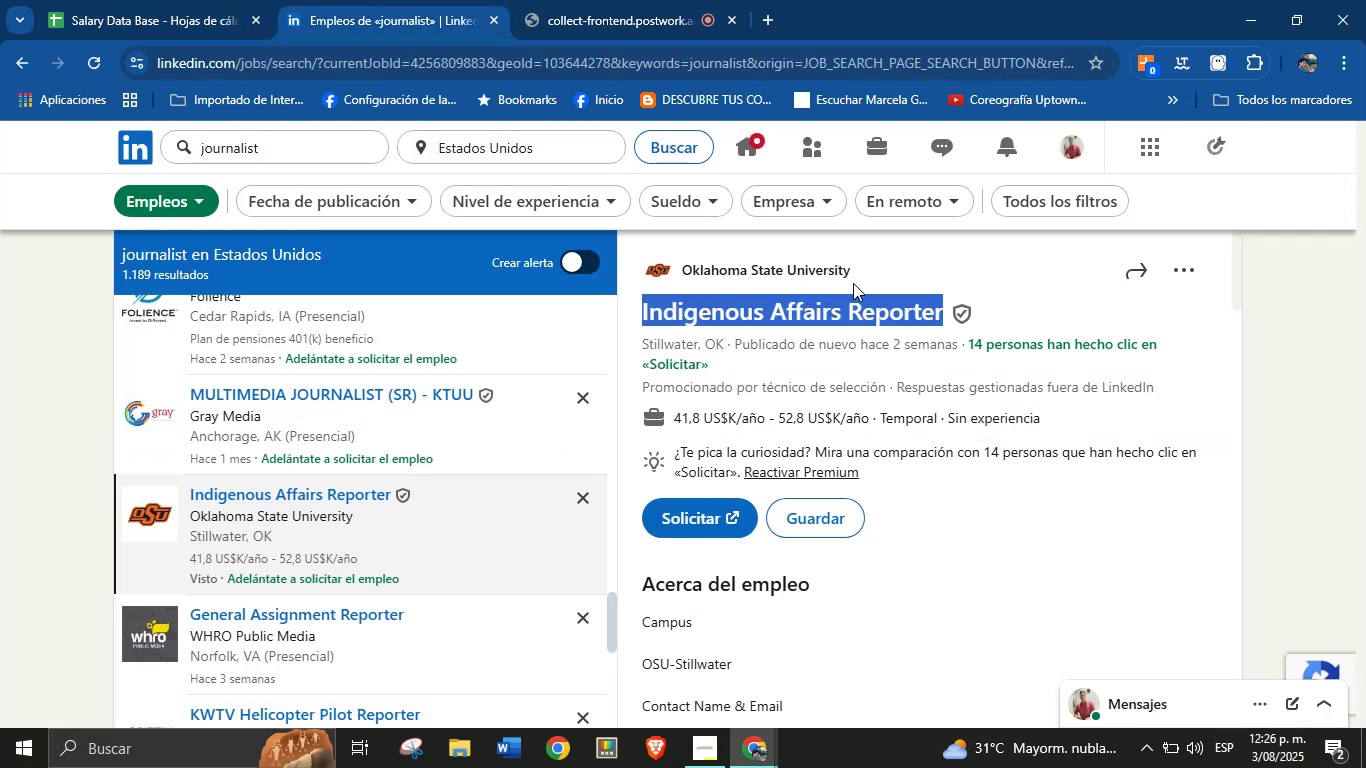 
left_click_drag(start_coordinate=[869, 262], to_coordinate=[685, 274])
 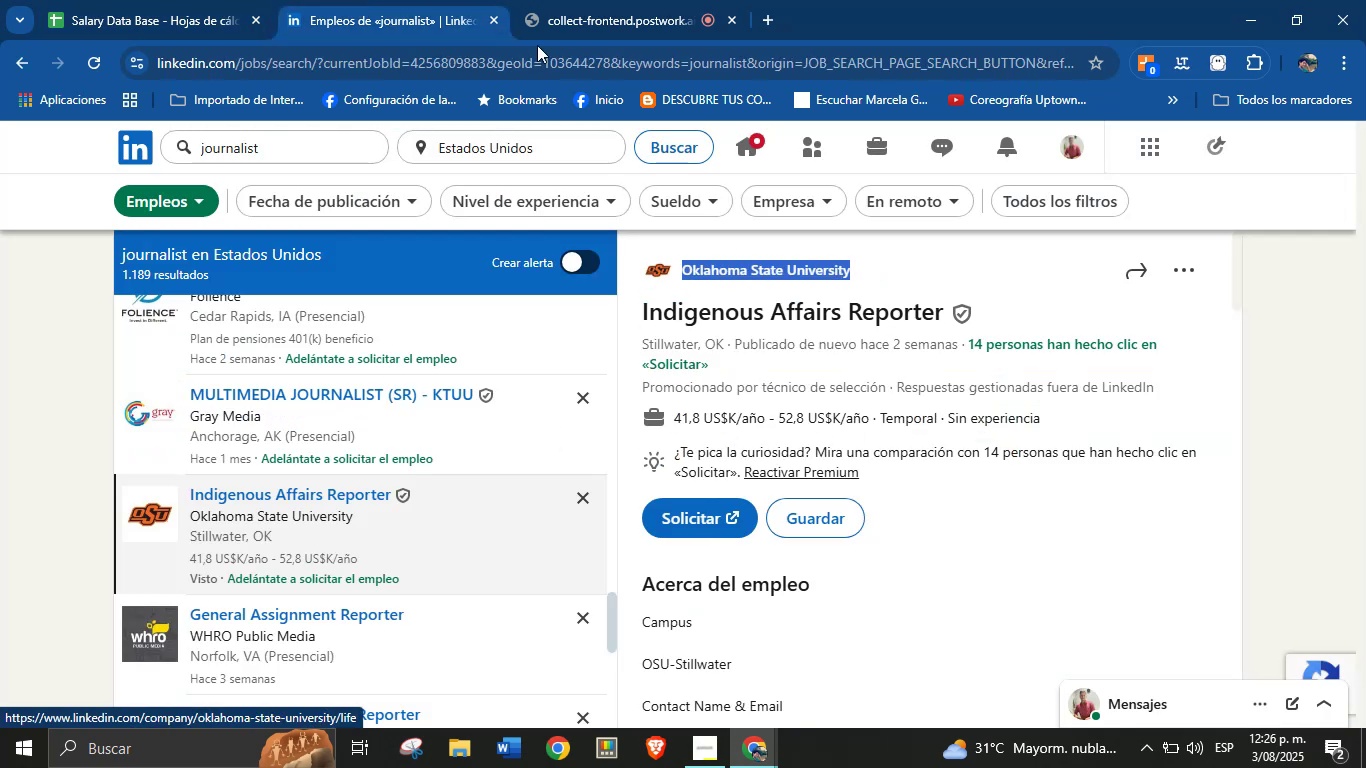 
key(Control+C)
 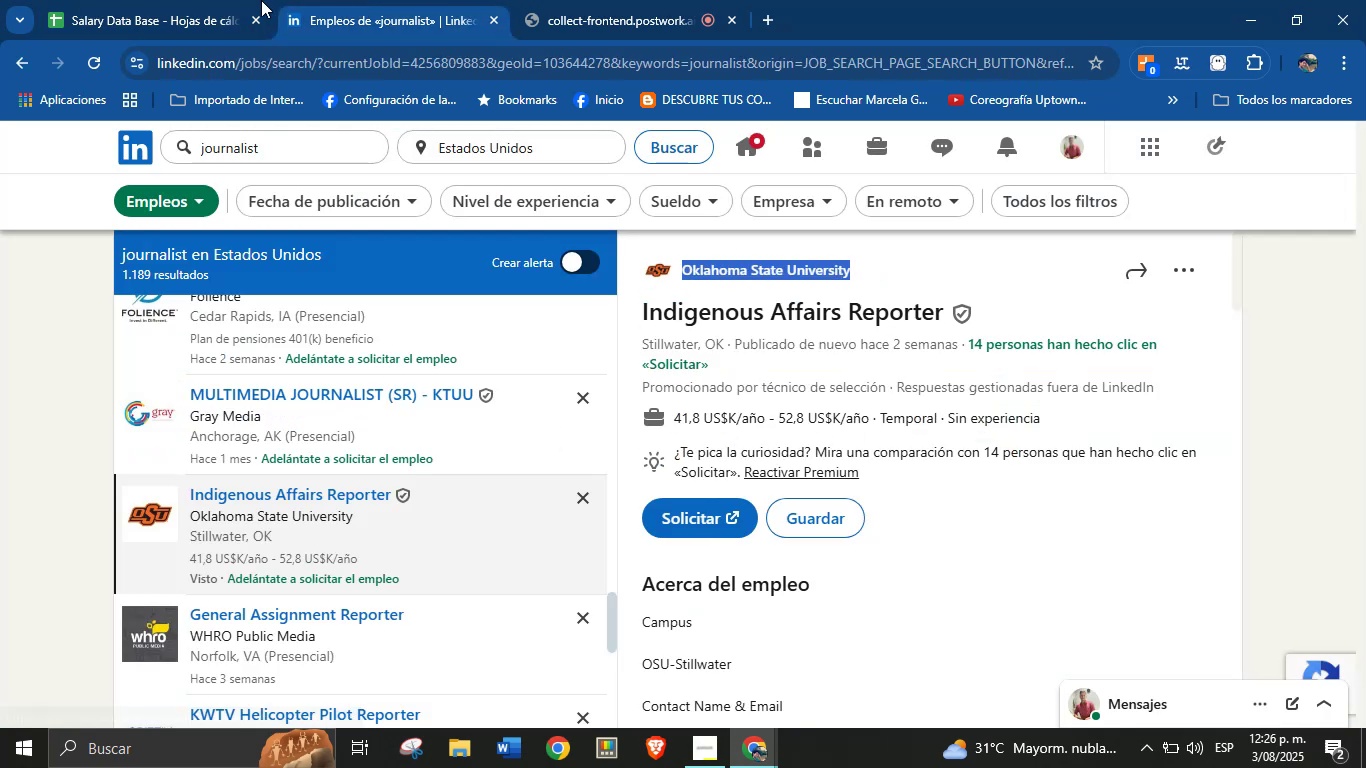 
left_click([261, 0])
 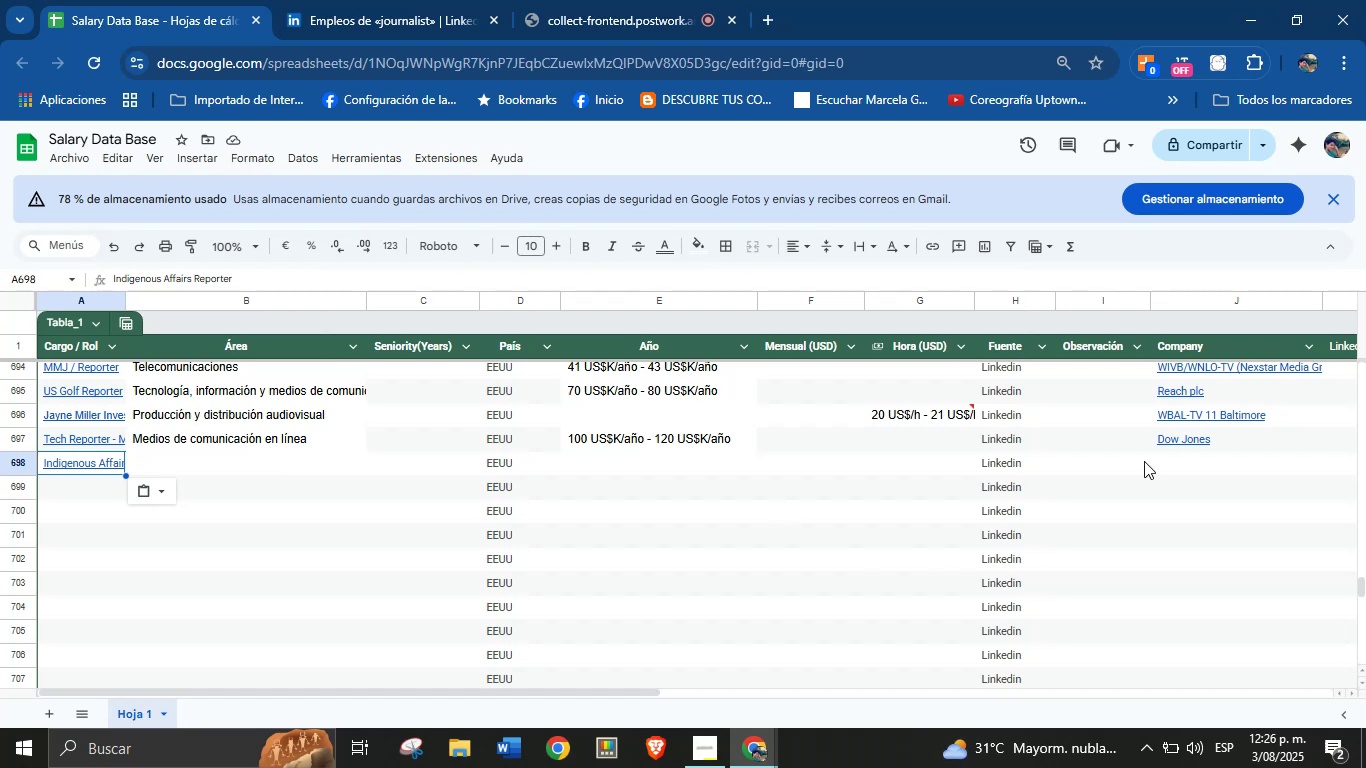 
key(Control+V)
 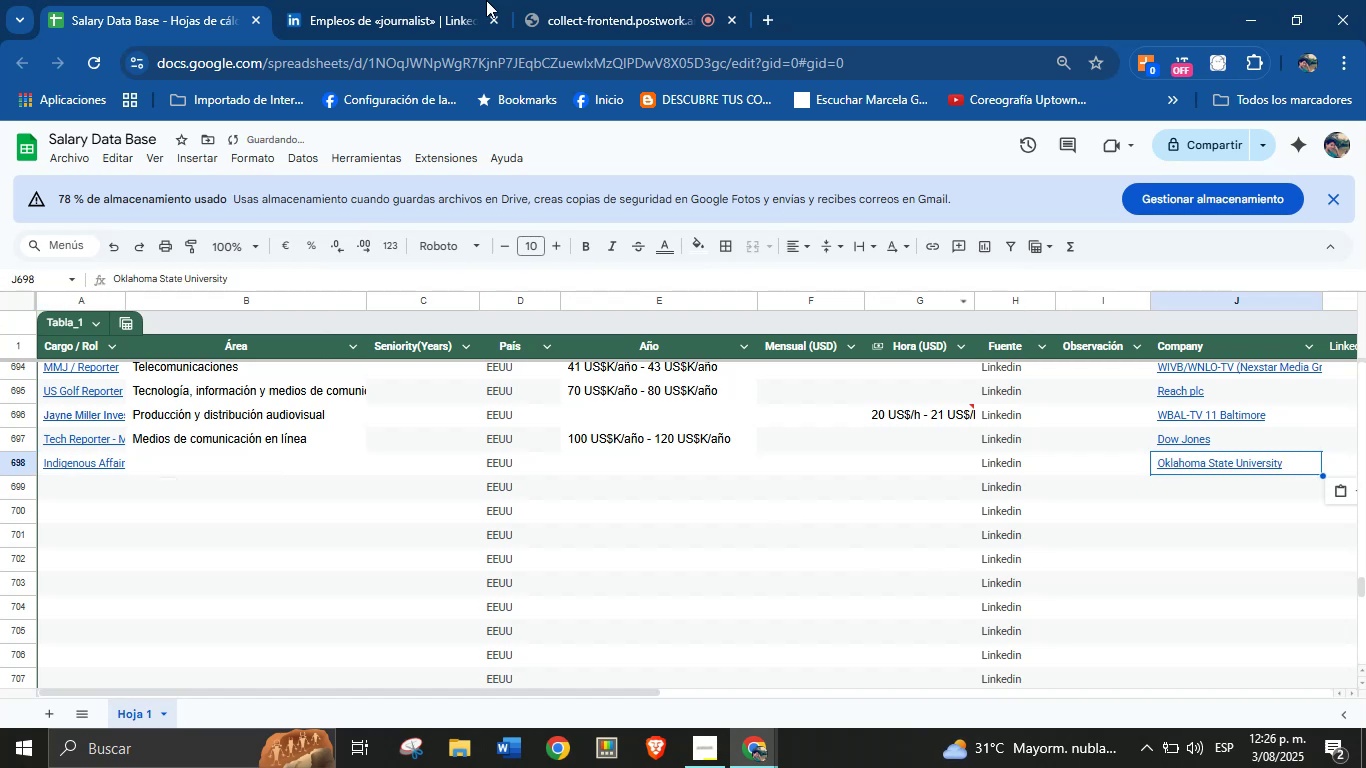 
left_click([340, 0])
 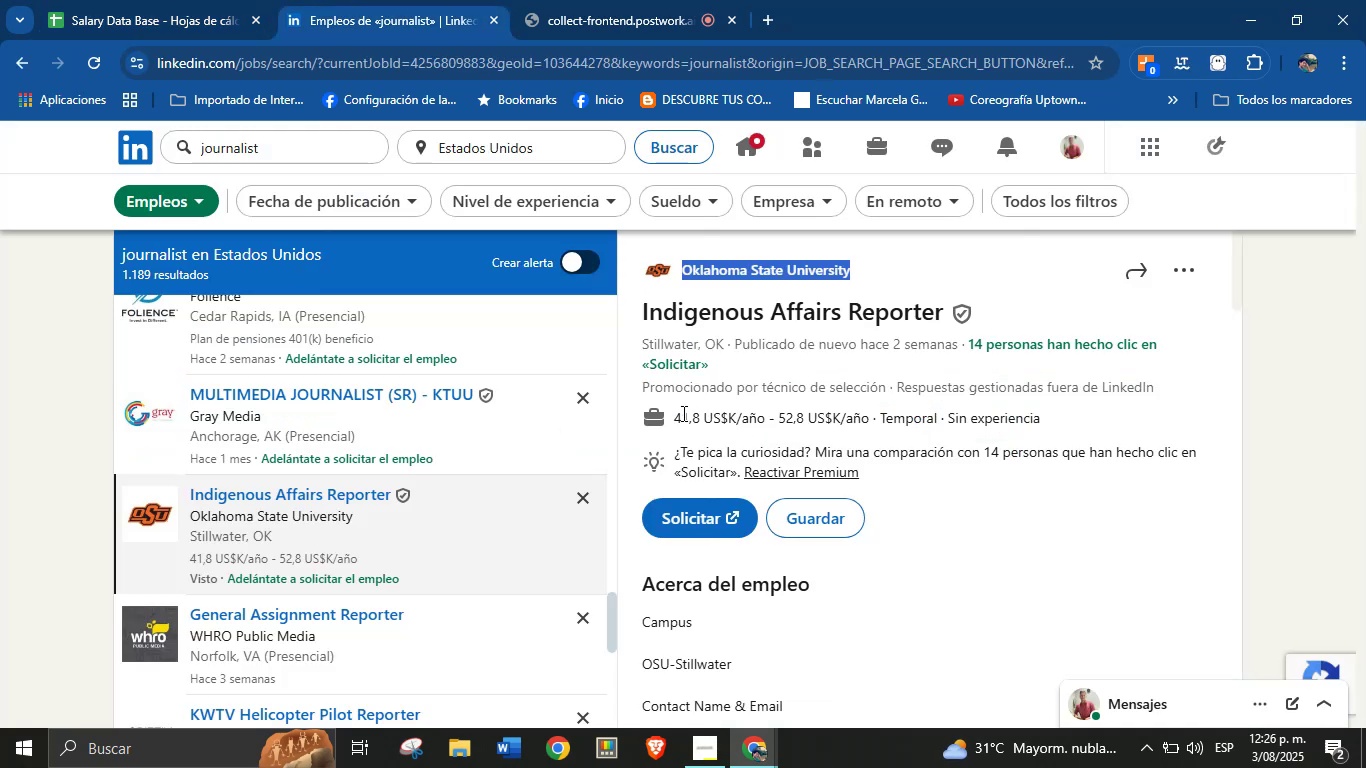 
left_click_drag(start_coordinate=[661, 416], to_coordinate=[869, 416])
 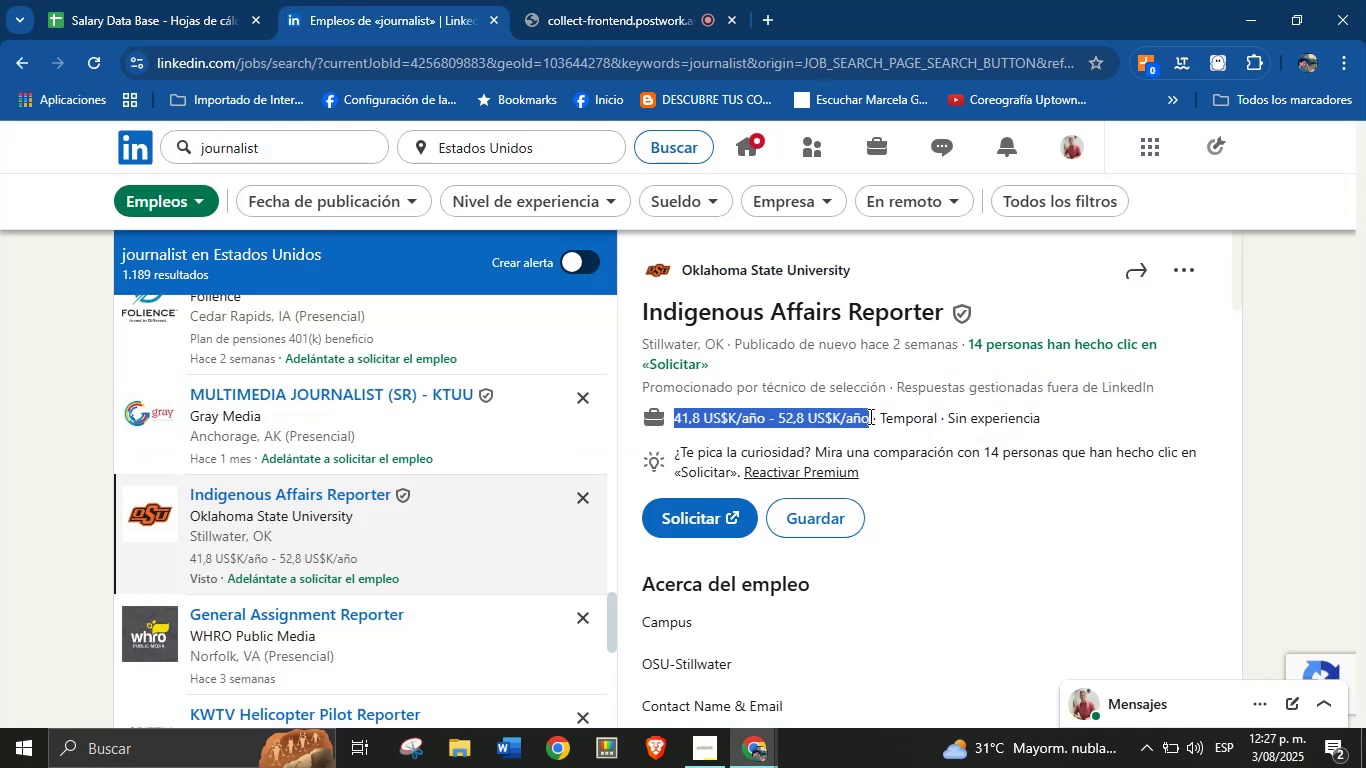 
key(Control+C)
 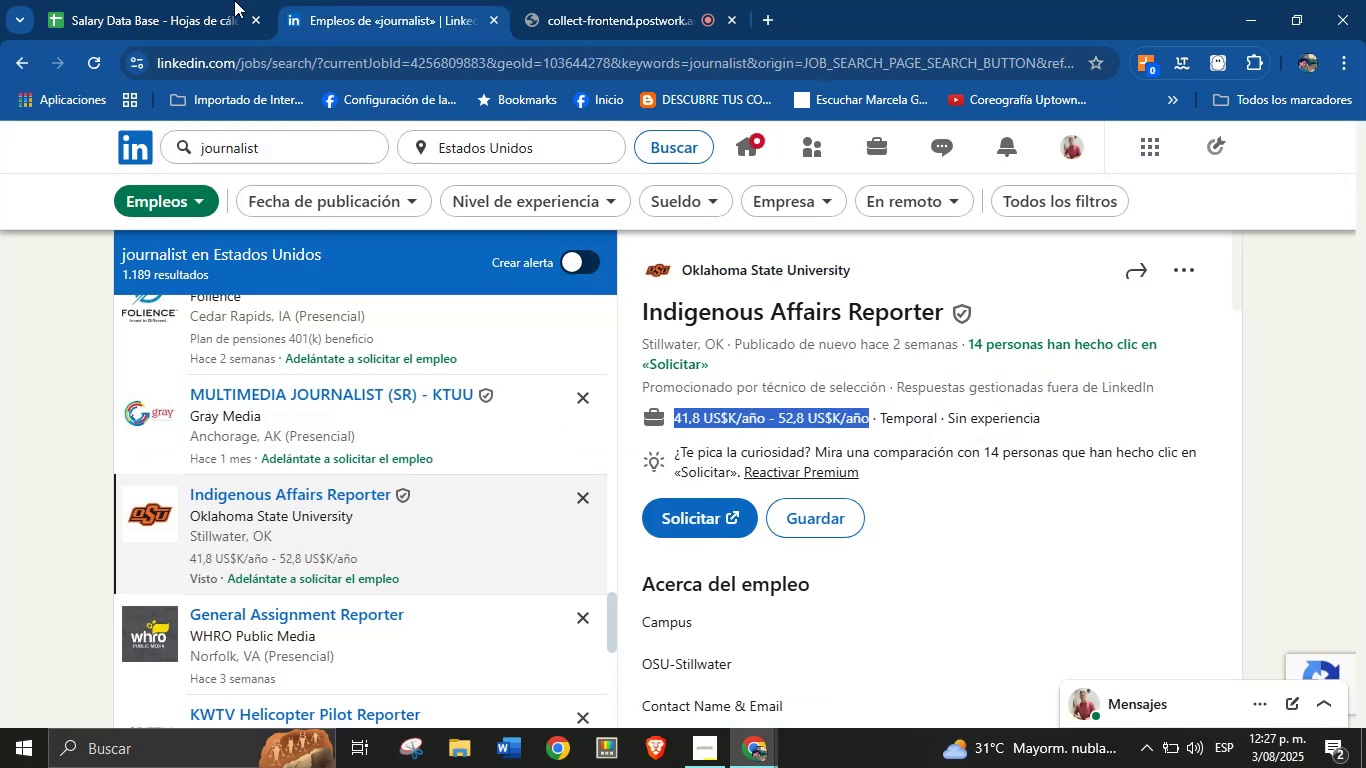 
left_click([137, 0])
 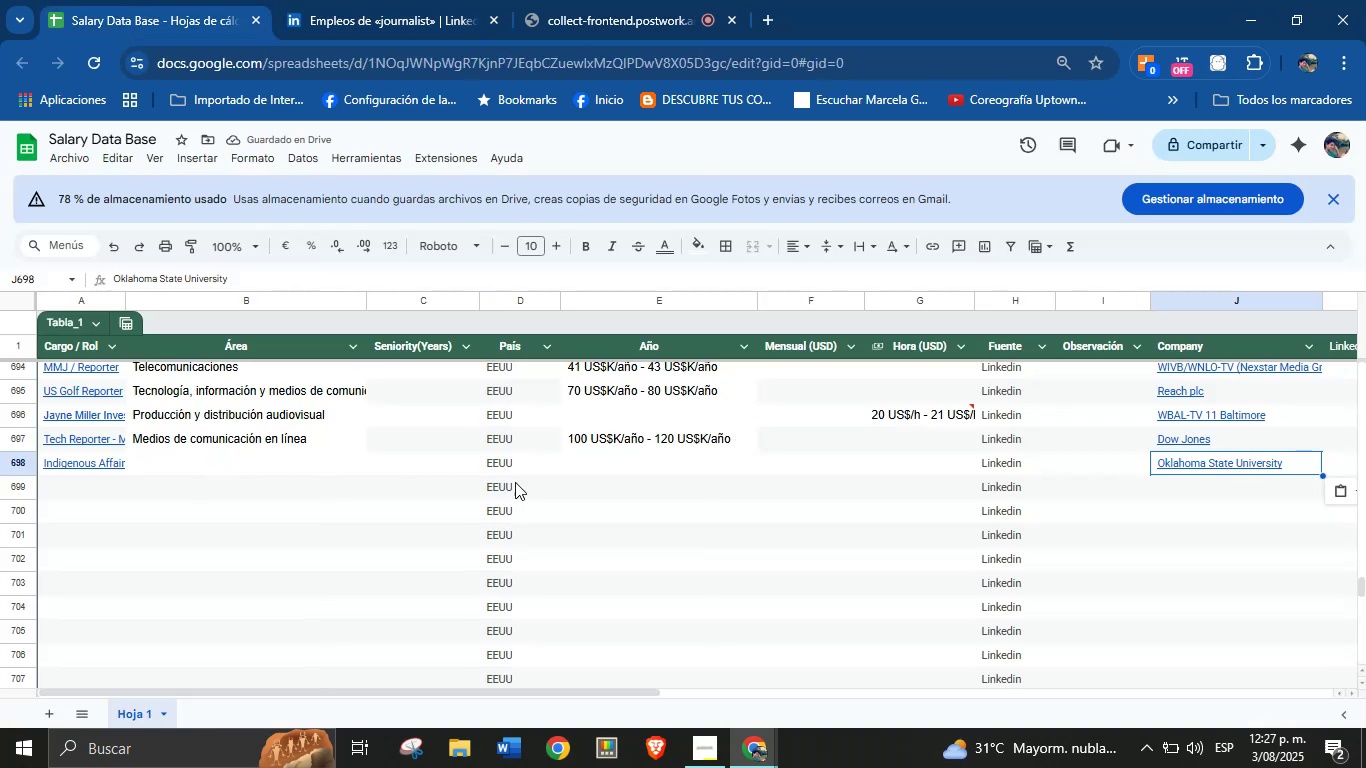 
left_click([613, 464])
 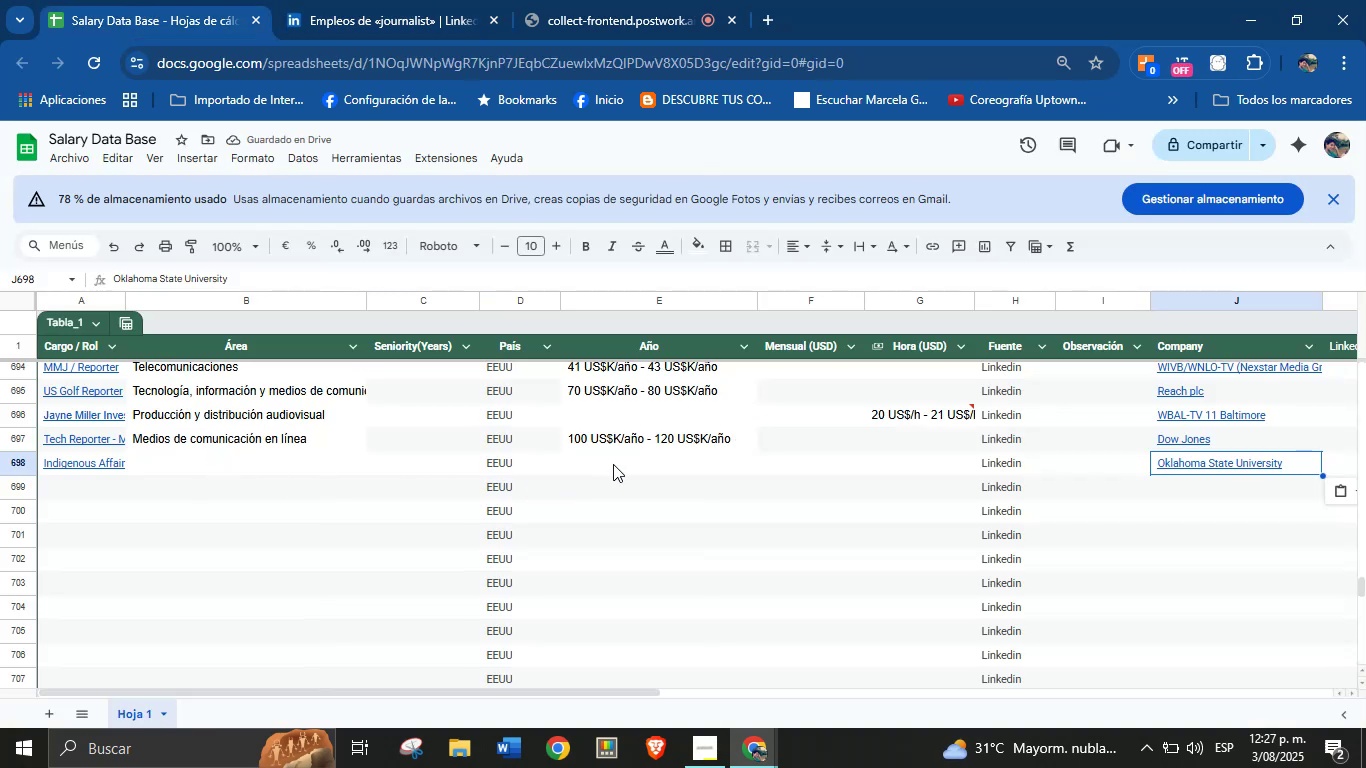 
key(Control+V)
 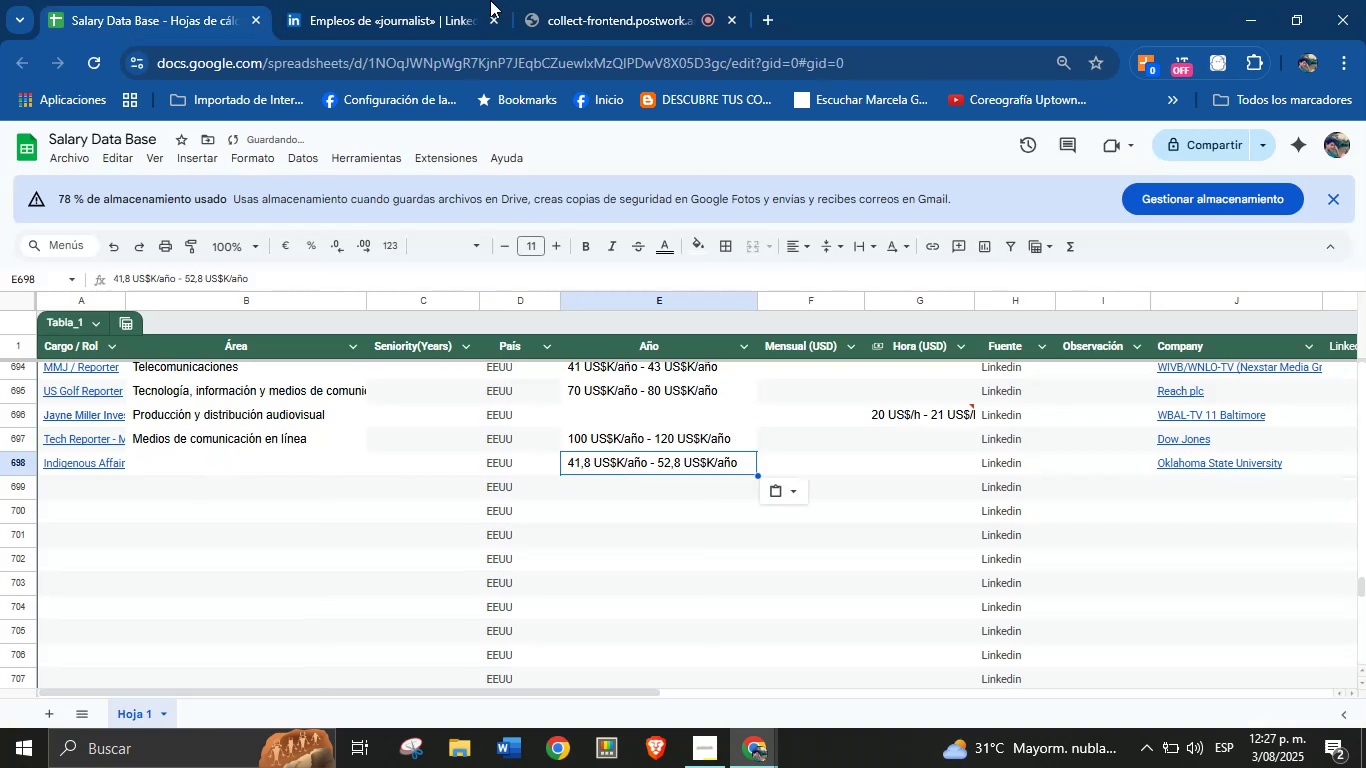 
left_click([450, 0])
 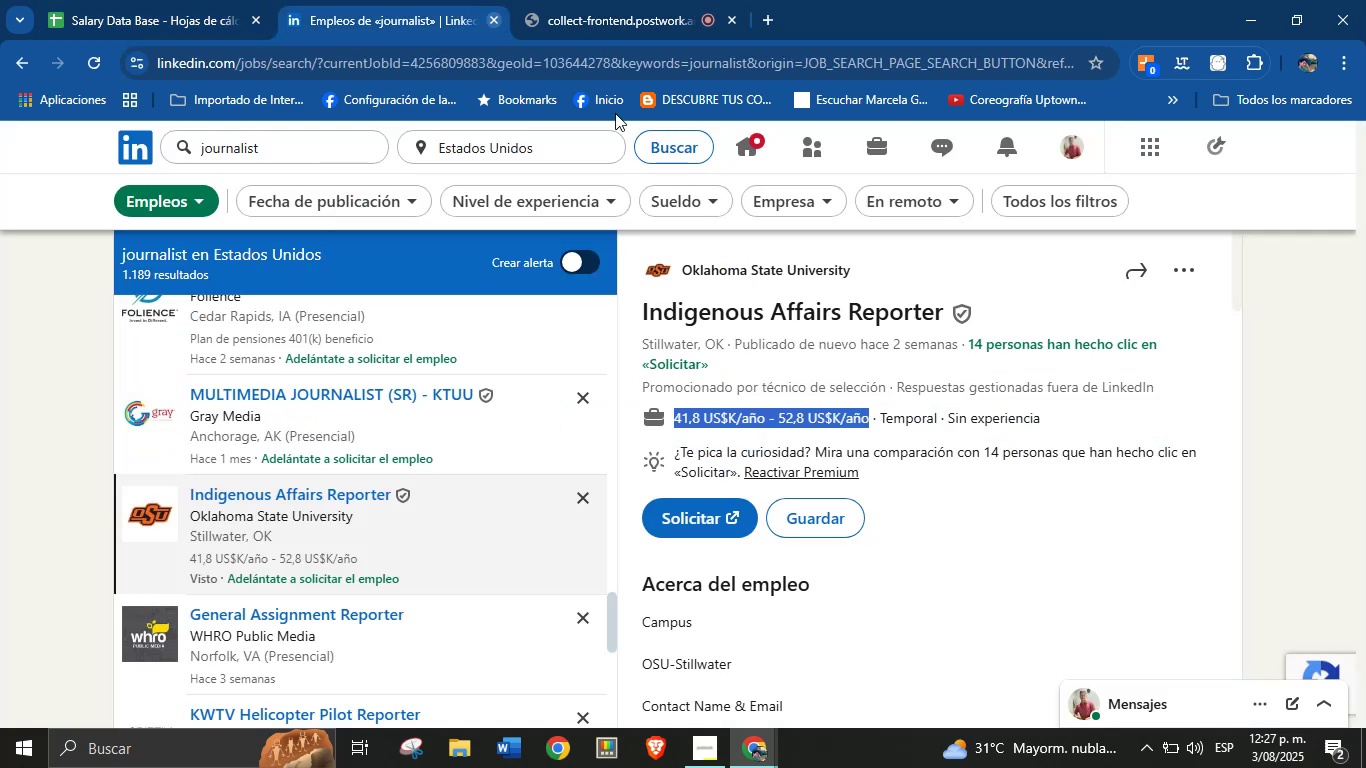 
scroll: coordinate [876, 545], scroll_direction: down, amount: 23.0
 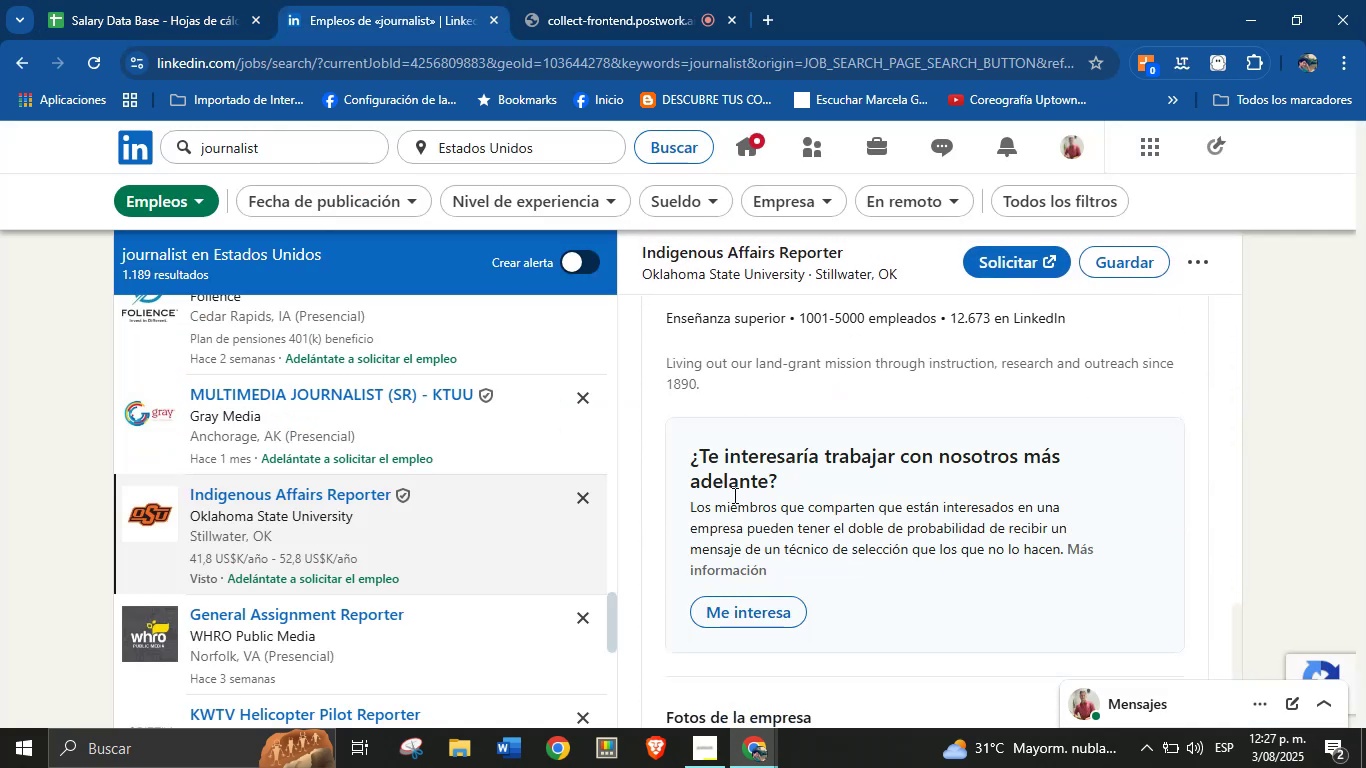 
scroll: coordinate [720, 478], scroll_direction: up, amount: 2.0
 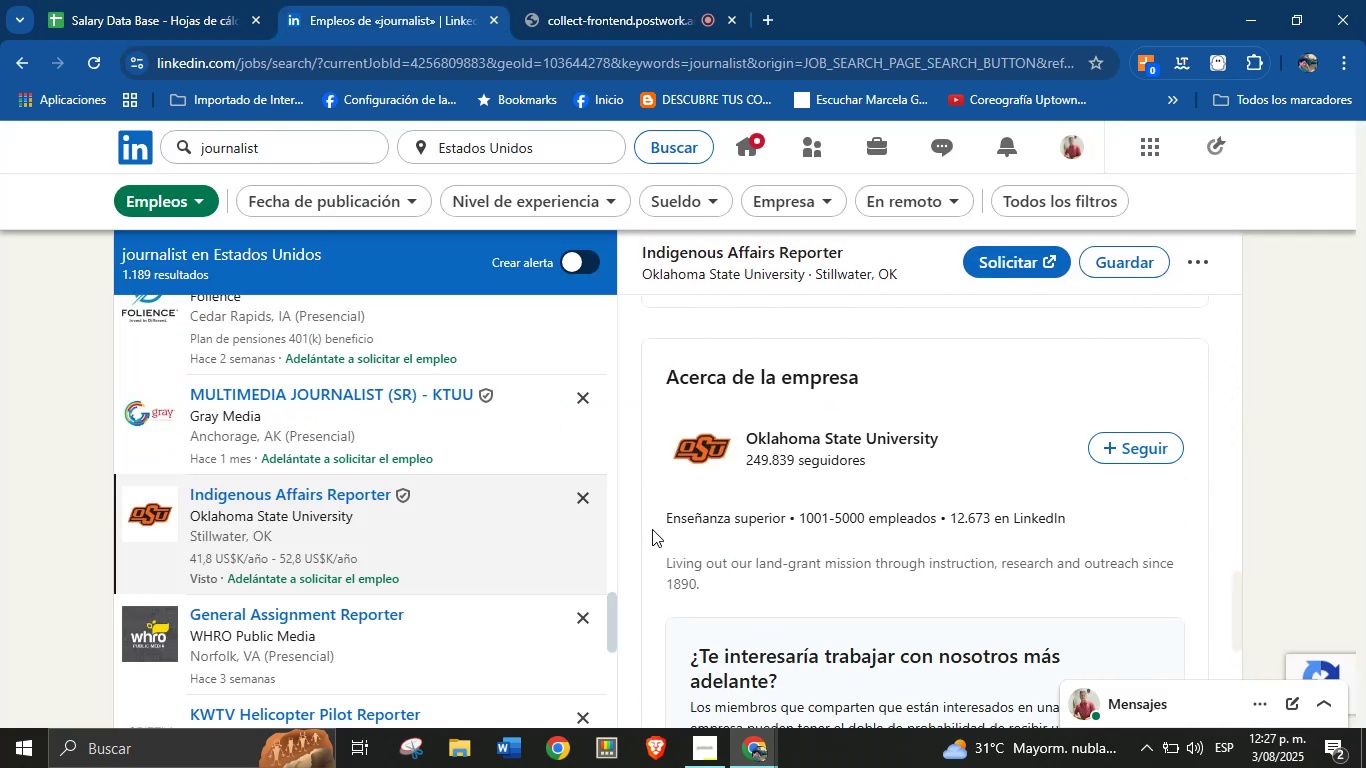 
left_click_drag(start_coordinate=[661, 521], to_coordinate=[788, 523])
 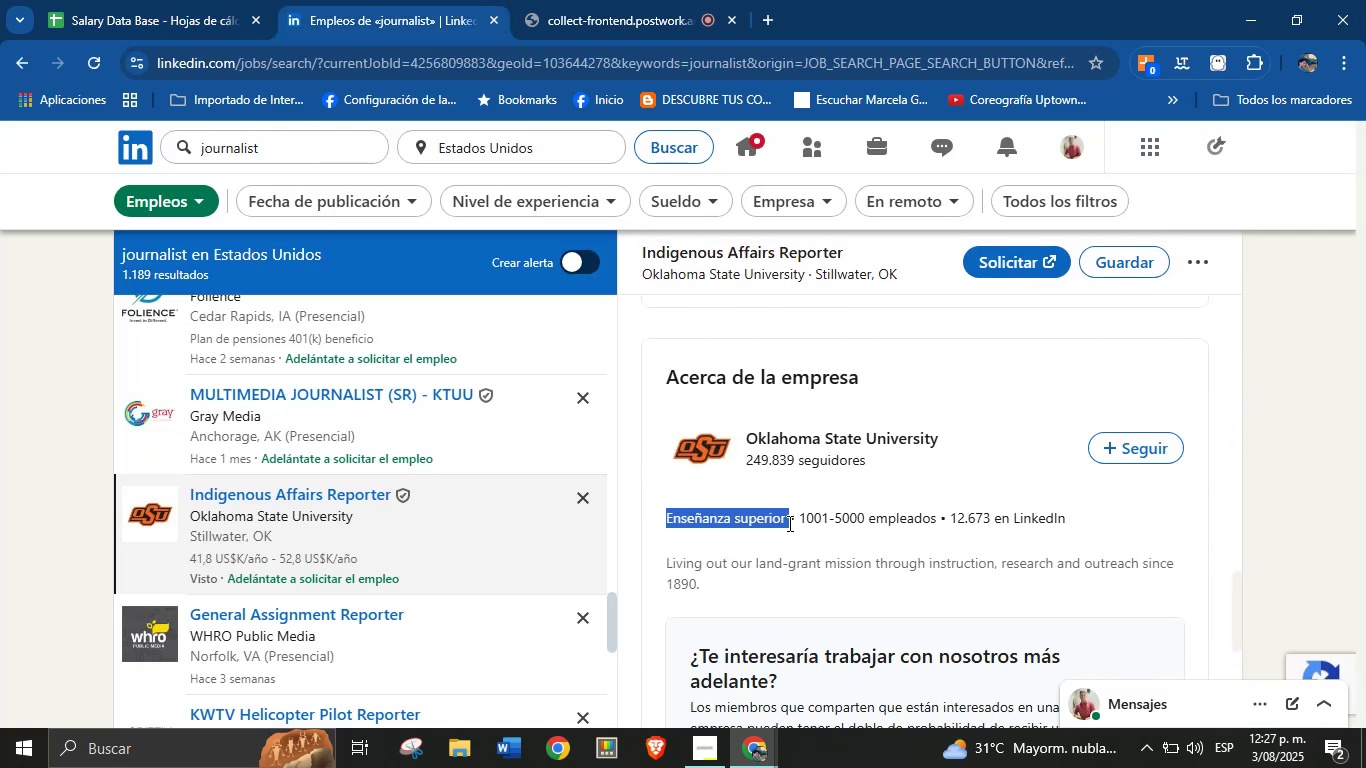 
key(Control+C)
 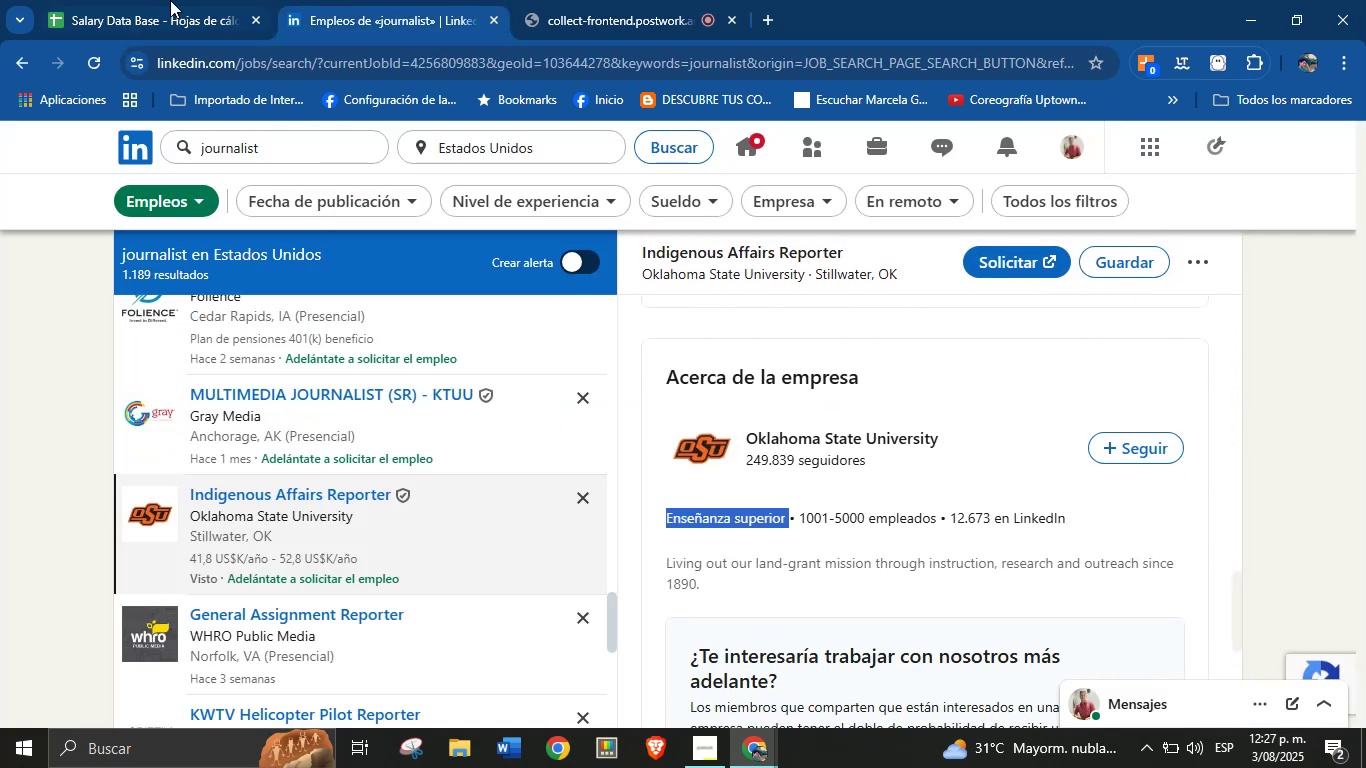 
left_click([169, 0])
 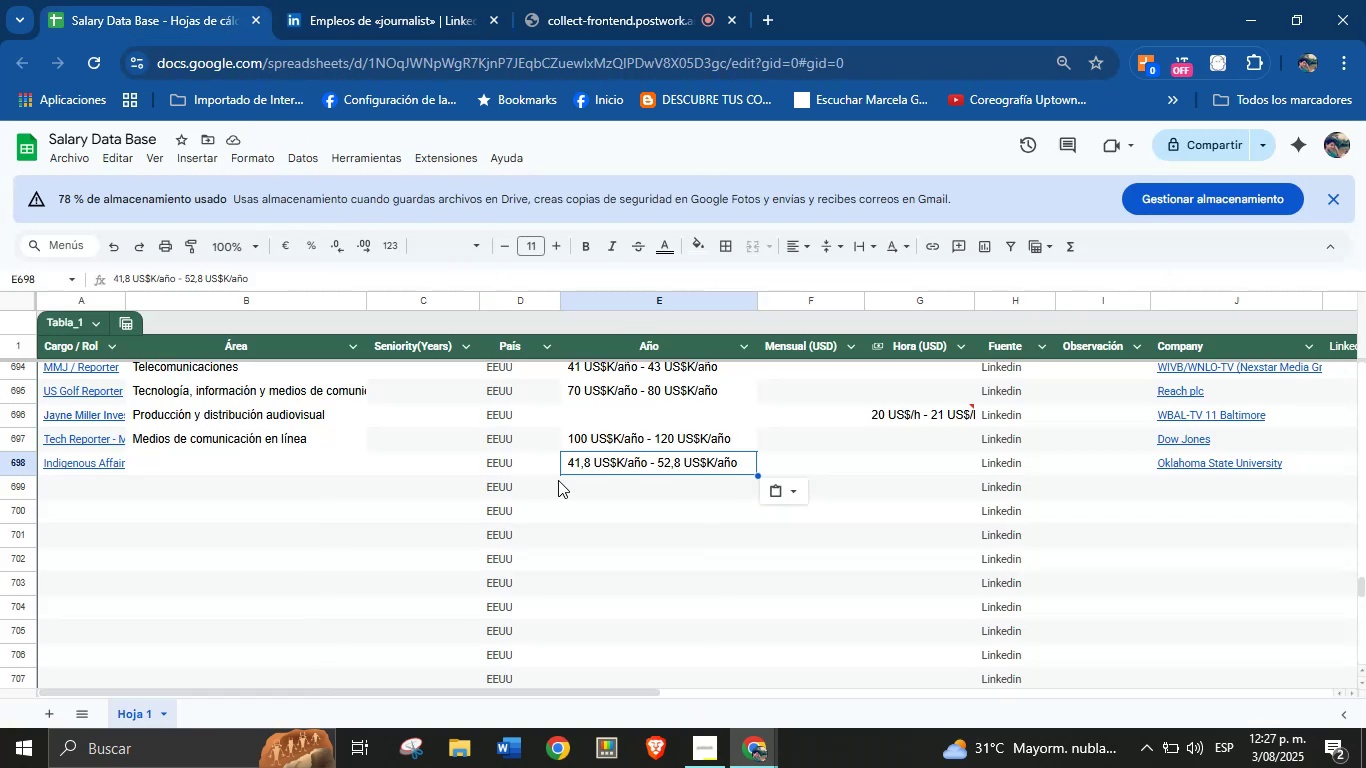 
left_click([249, 464])
 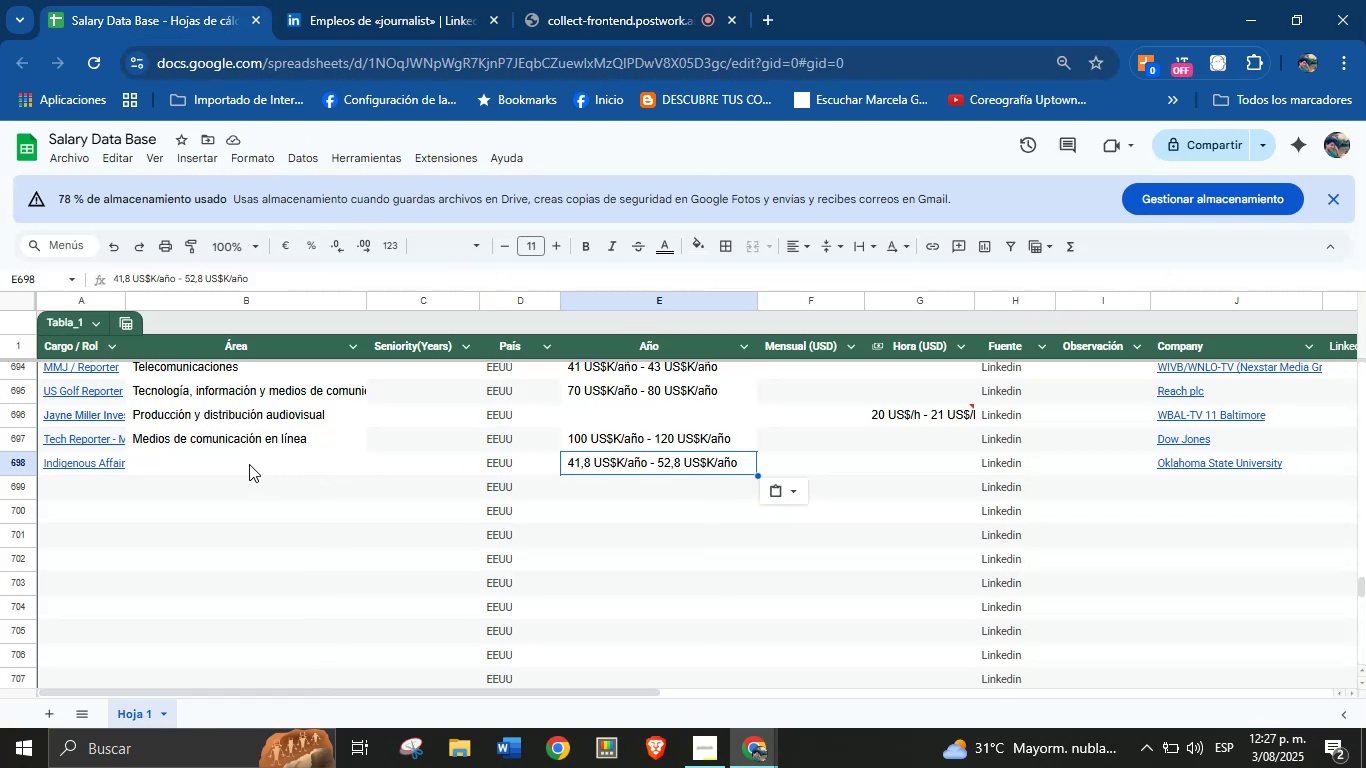 
key(Control+V)
 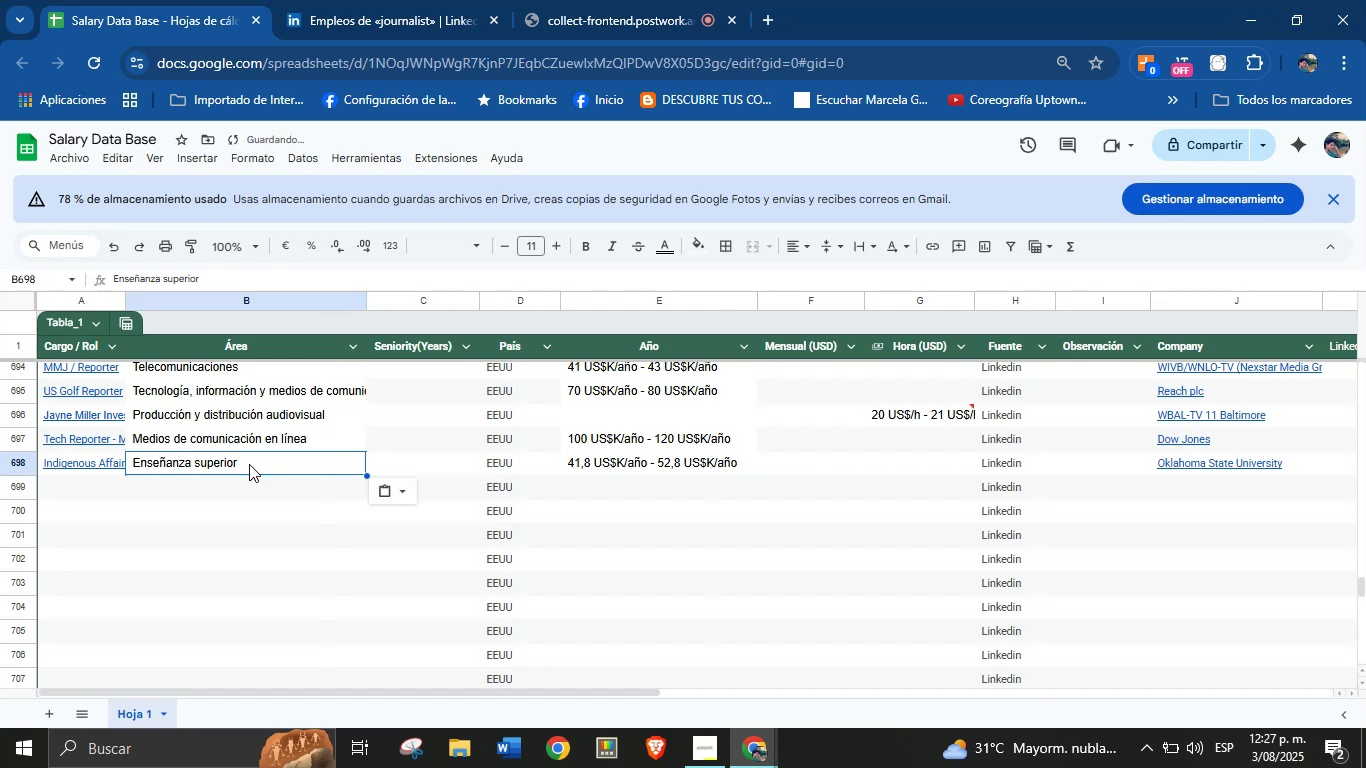 
left_click([95, 495])
 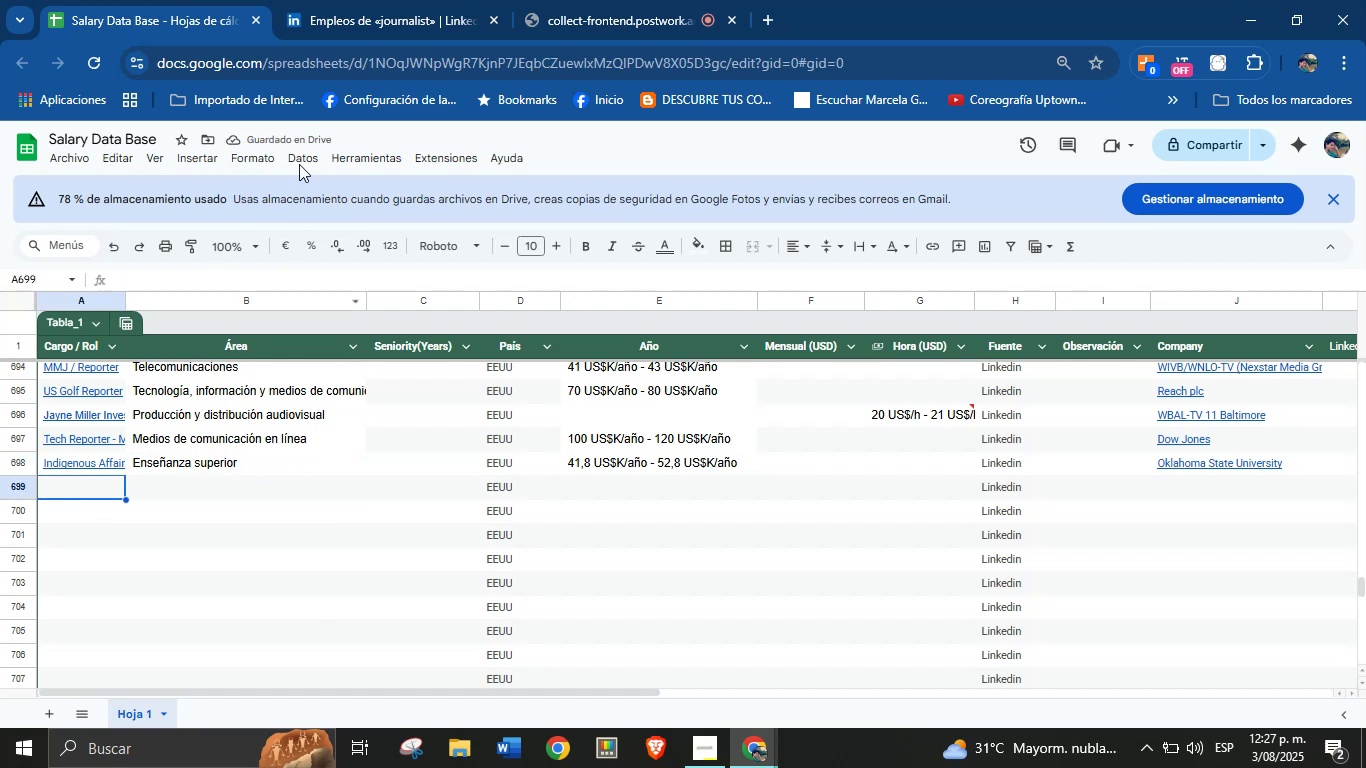 
left_click([427, 0])
 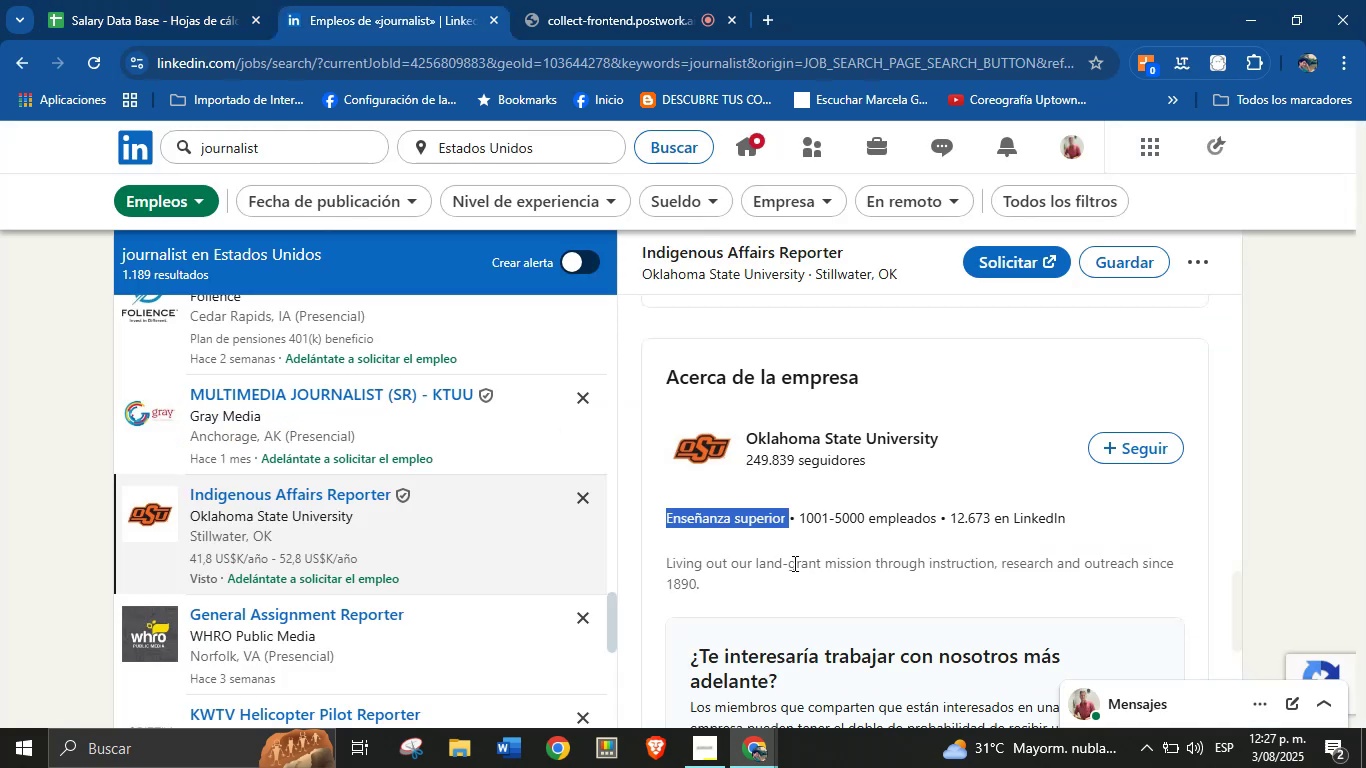 
scroll: coordinate [488, 490], scroll_direction: down, amount: 2.0
 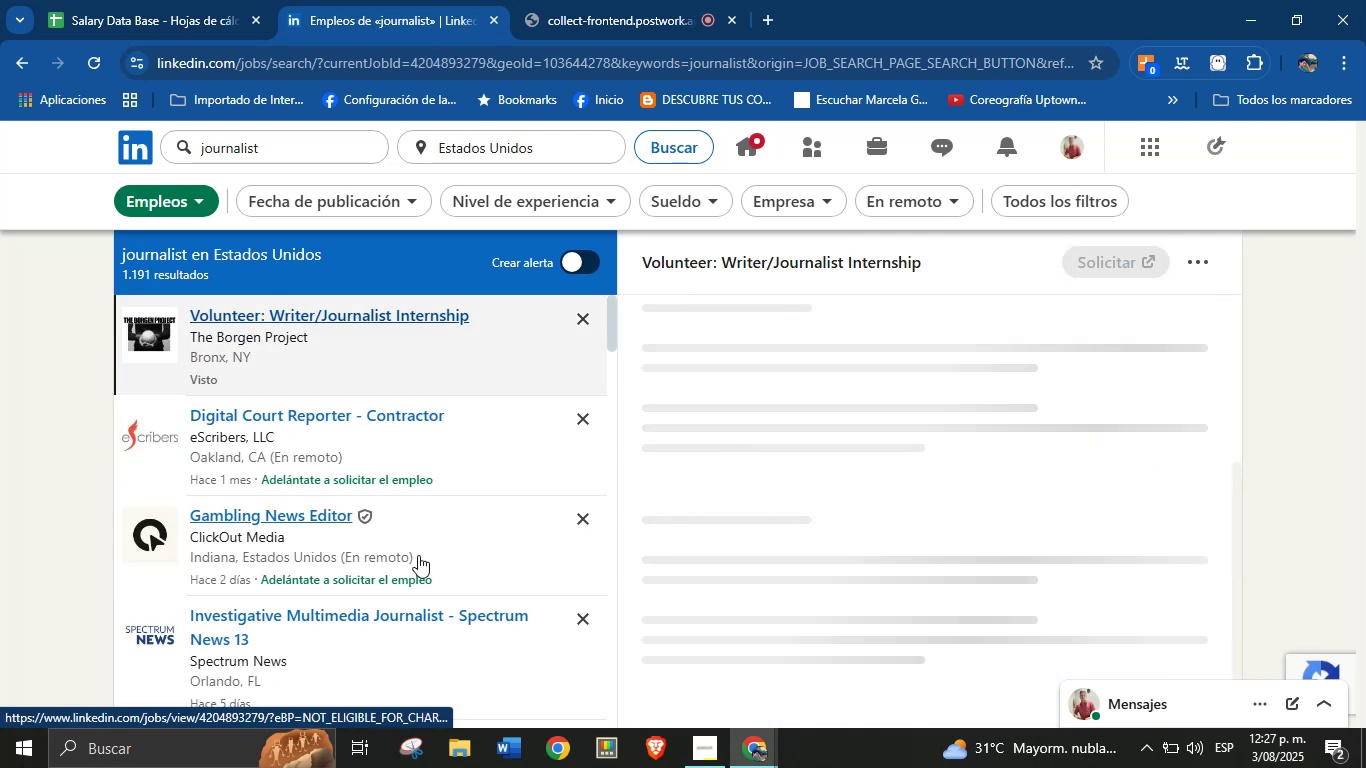 
wait(6.74)
 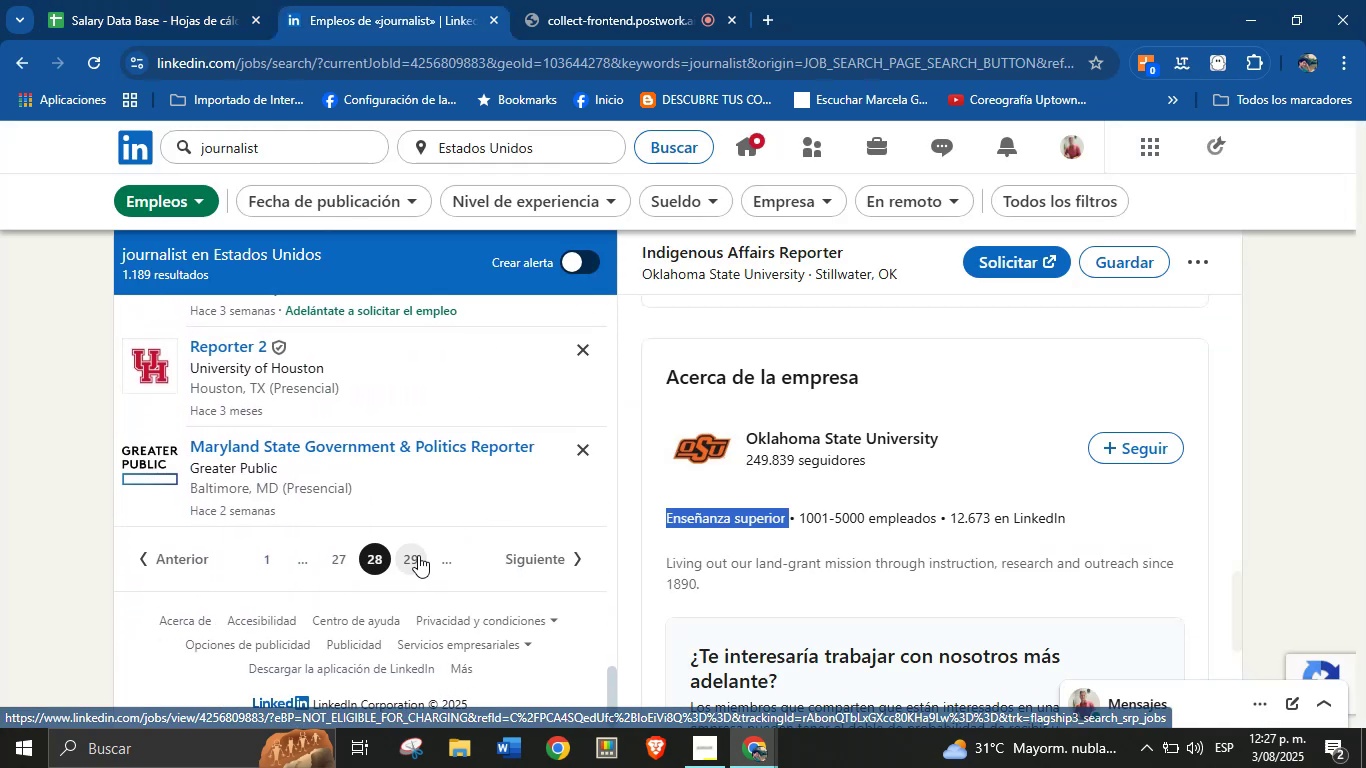 
scroll: coordinate [455, 503], scroll_direction: down, amount: 2.0
 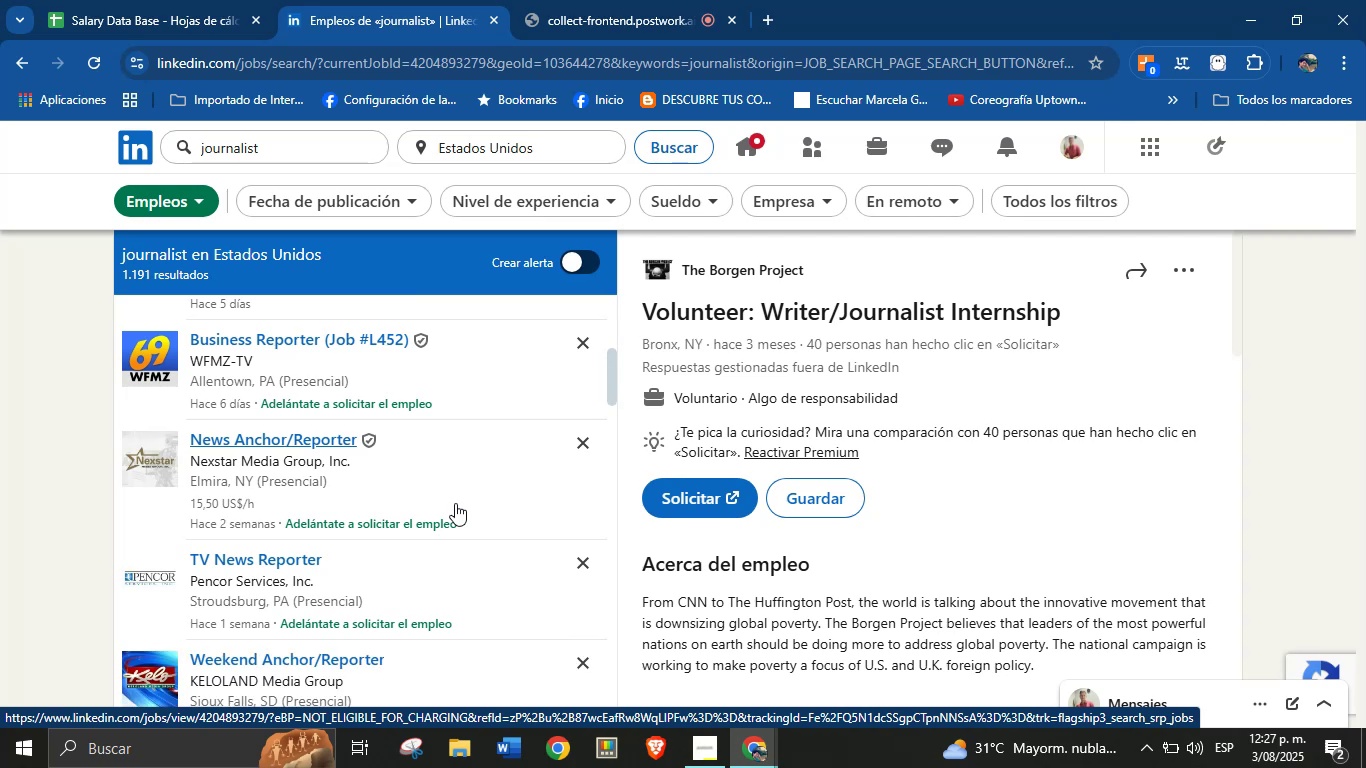 
wait(9.61)
 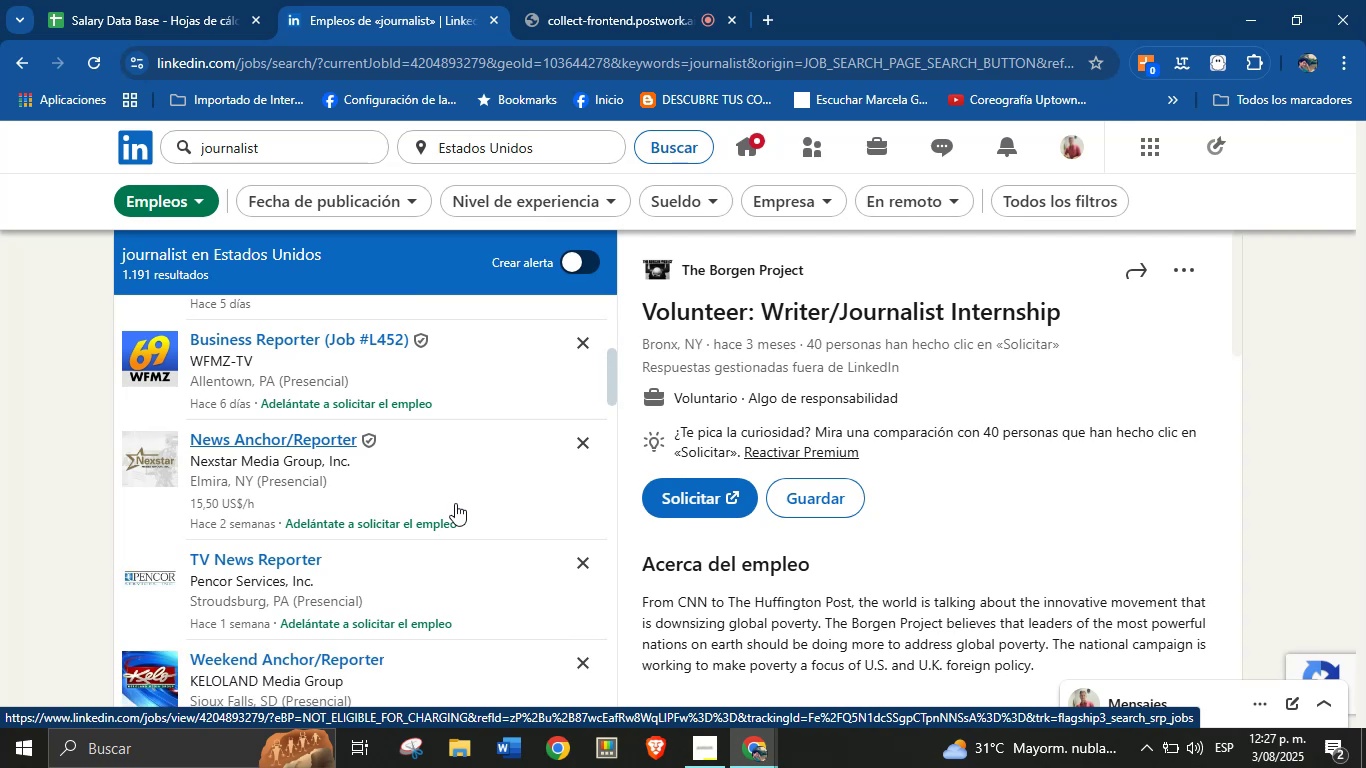 
scroll: coordinate [350, 496], scroll_direction: down, amount: 3.0
 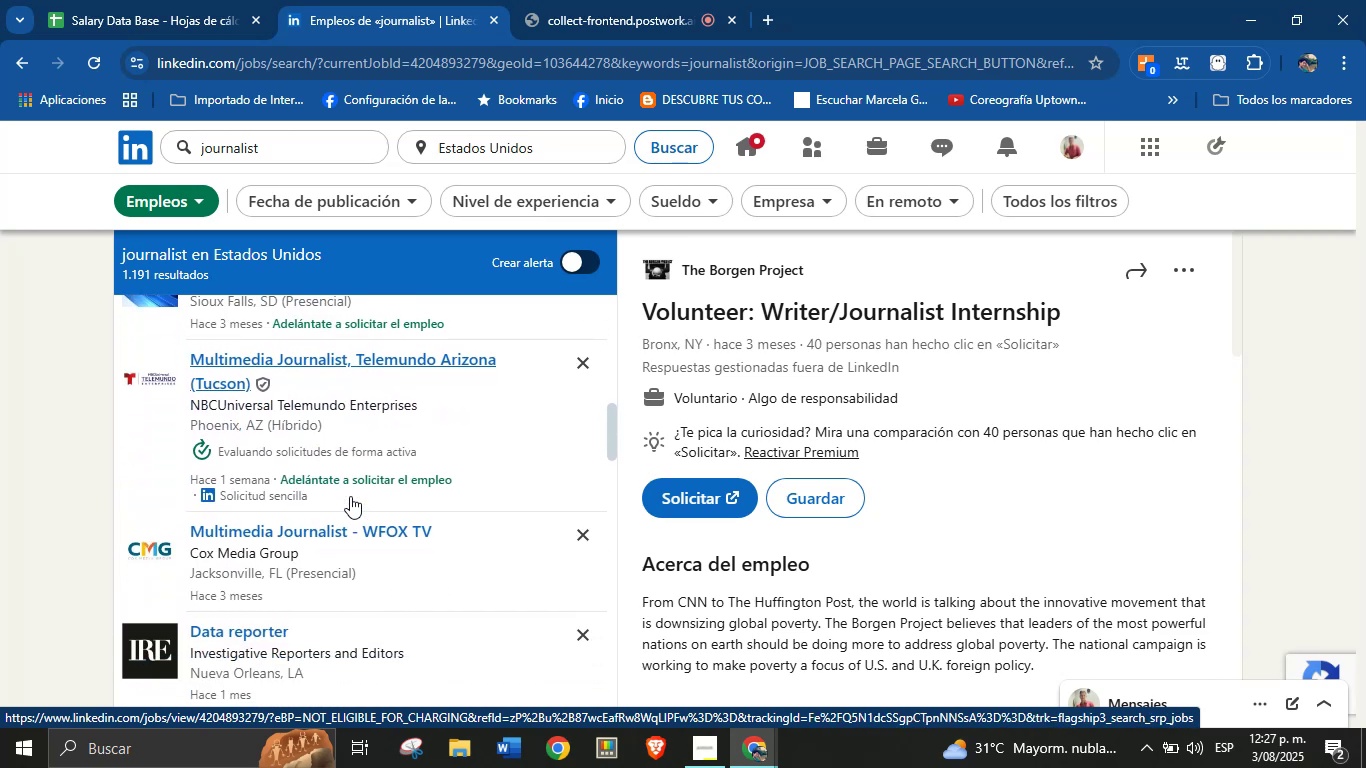 
wait(10.76)
 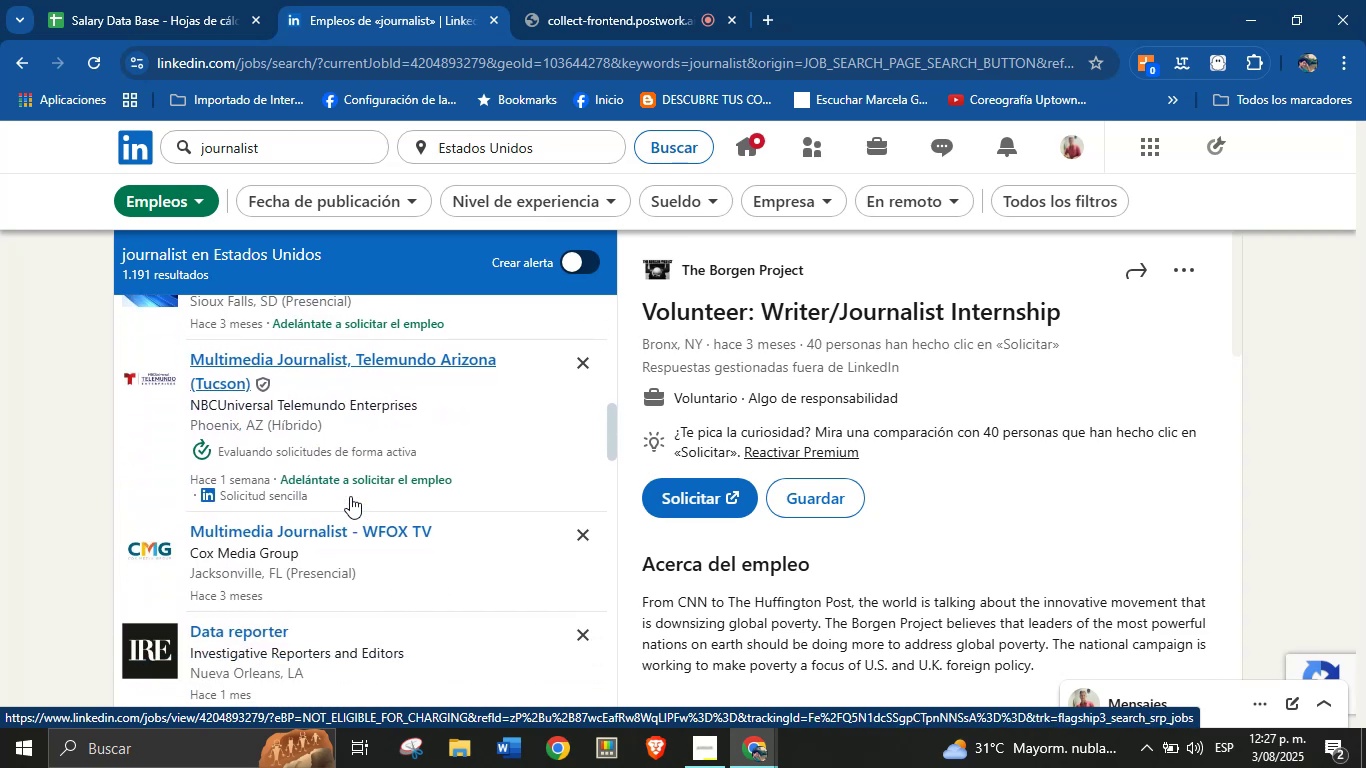 
scroll: coordinate [407, 469], scroll_direction: down, amount: 8.0
 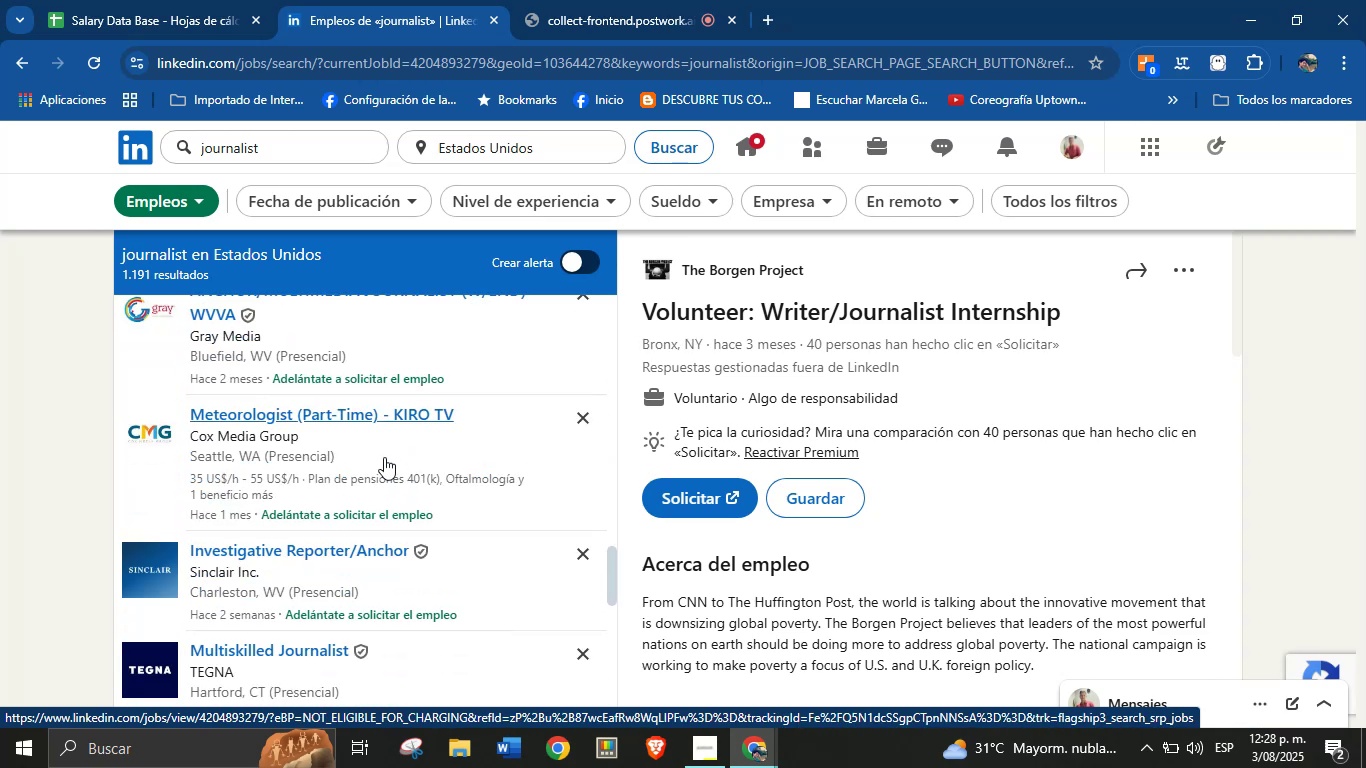 
left_click([308, 413])
 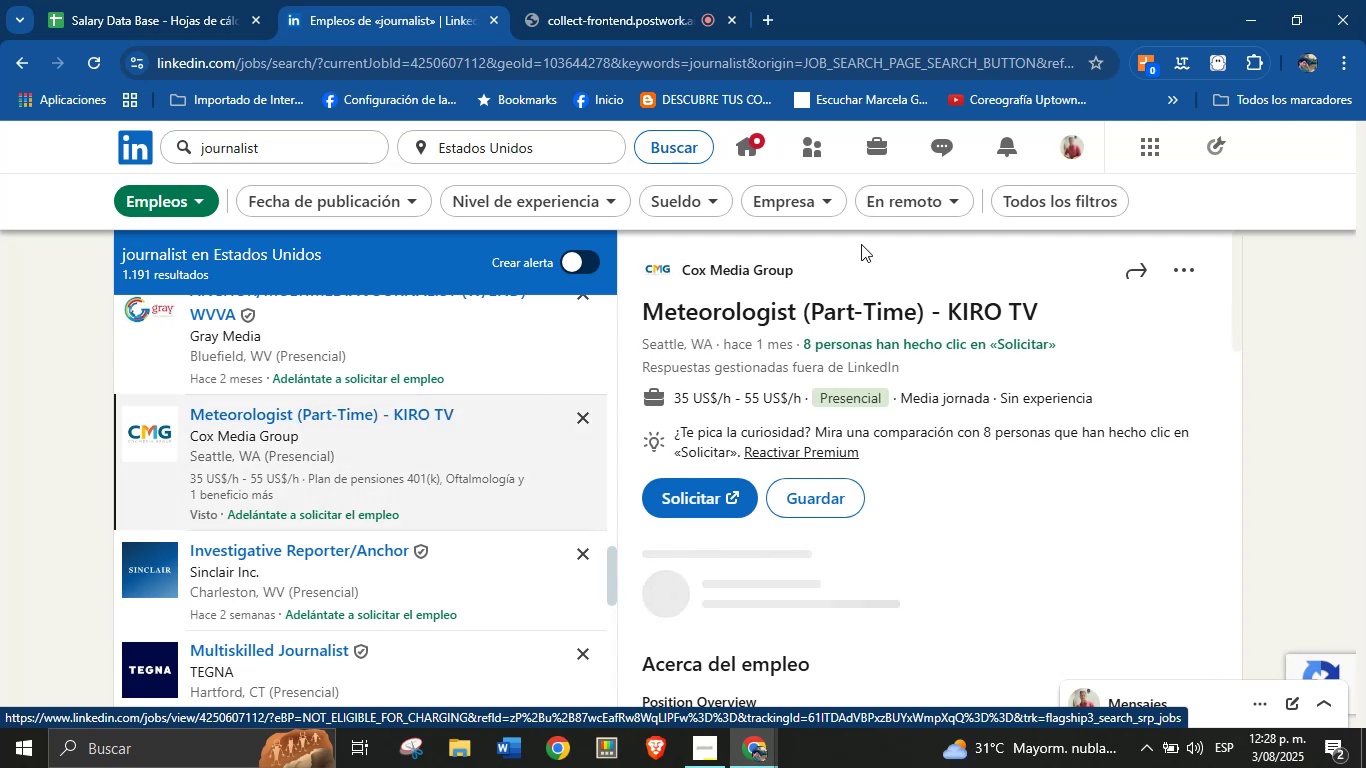 
left_click_drag(start_coordinate=[1052, 314], to_coordinate=[650, 315])
 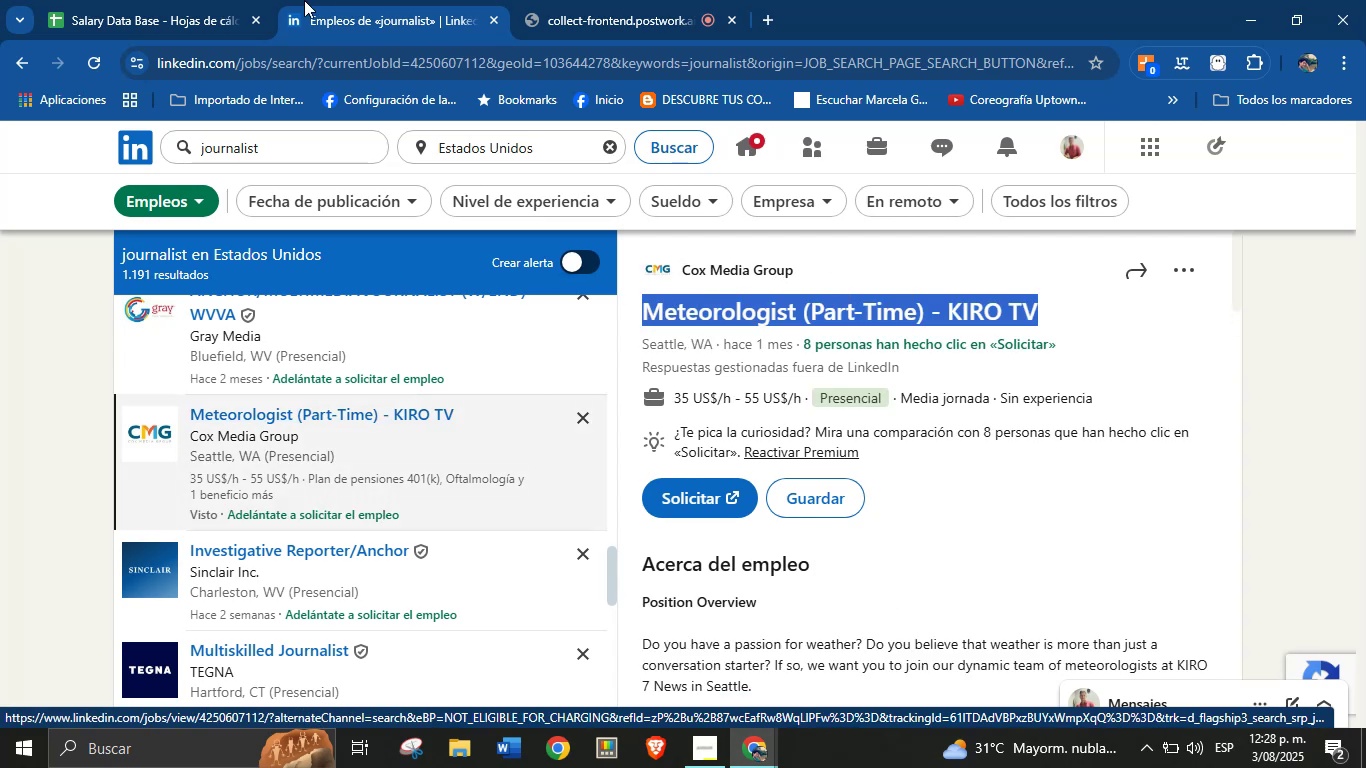 
key(Control+C)
 